 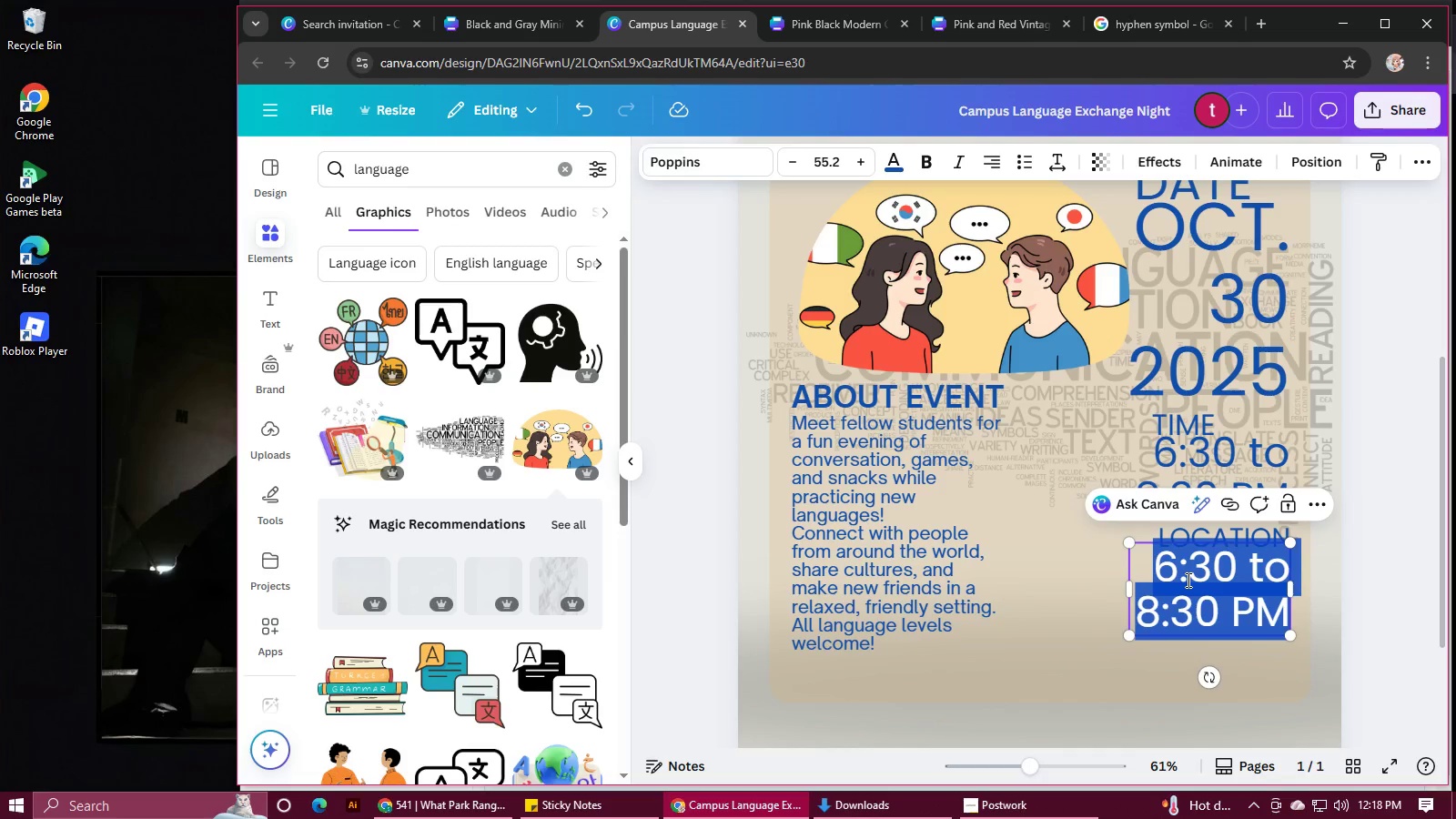 
key(Control+V)
 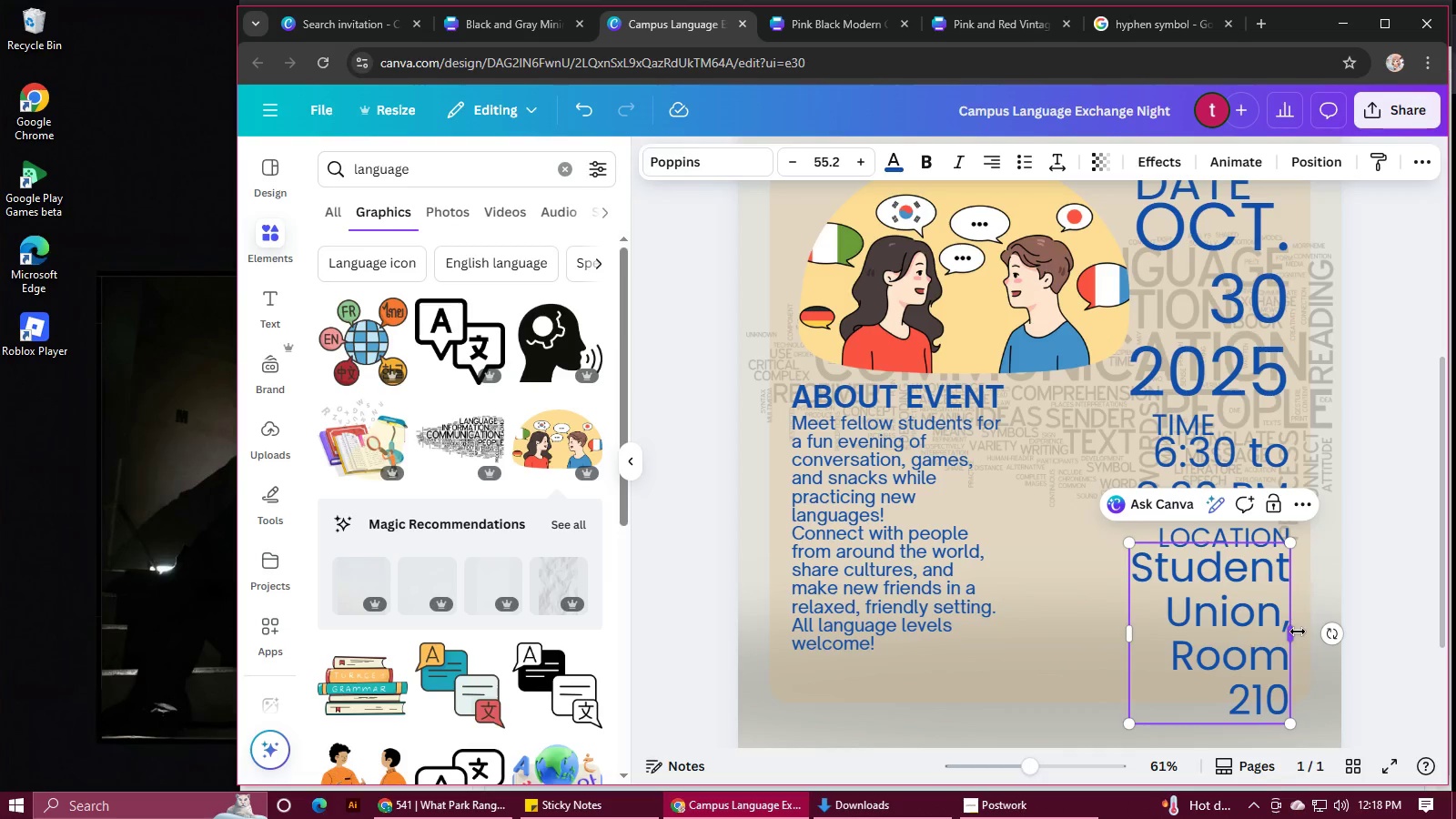 
left_click_drag(start_coordinate=[1298, 632], to_coordinate=[1337, 614])
 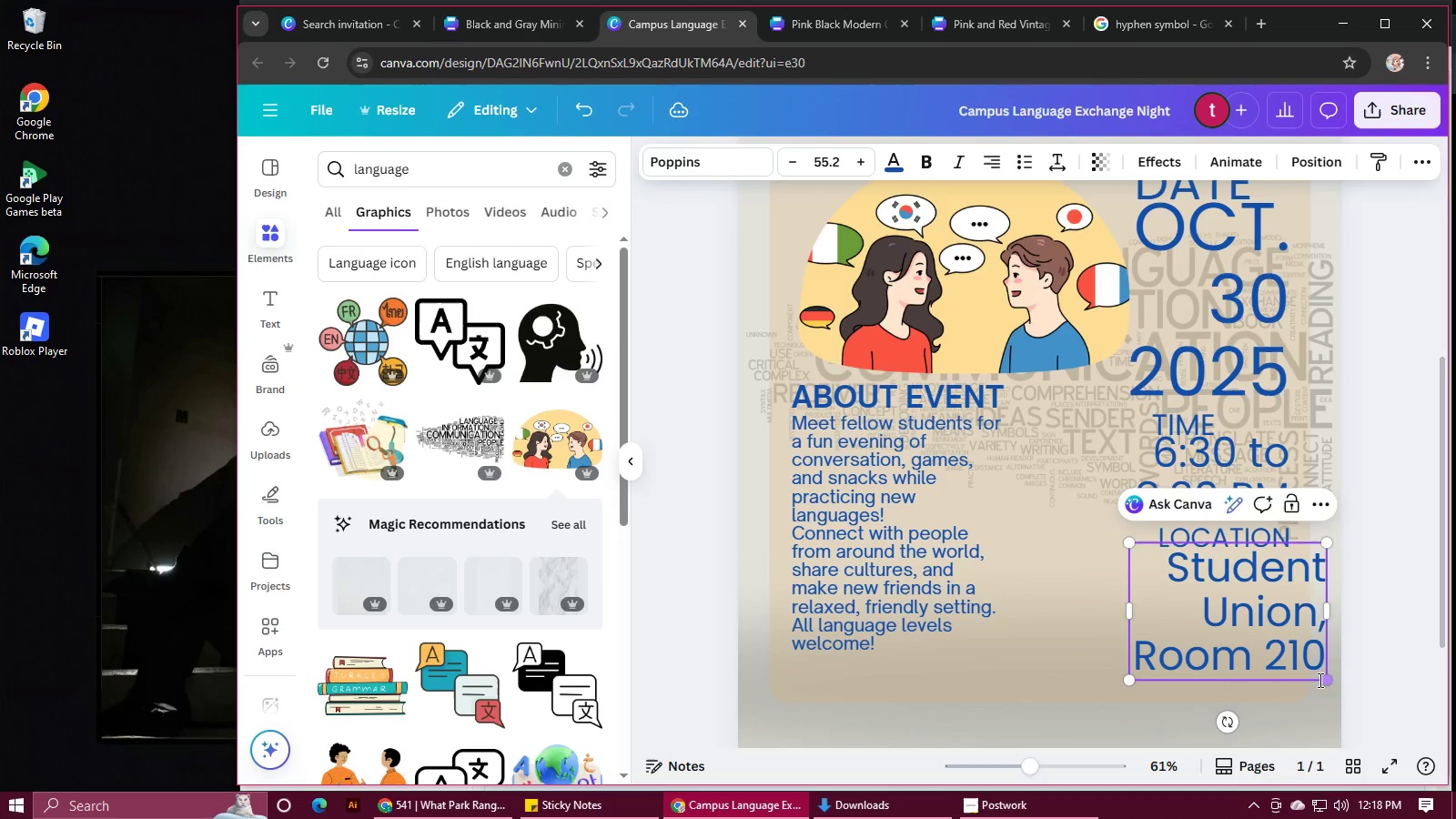 
left_click_drag(start_coordinate=[1318, 680], to_coordinate=[1292, 659])
 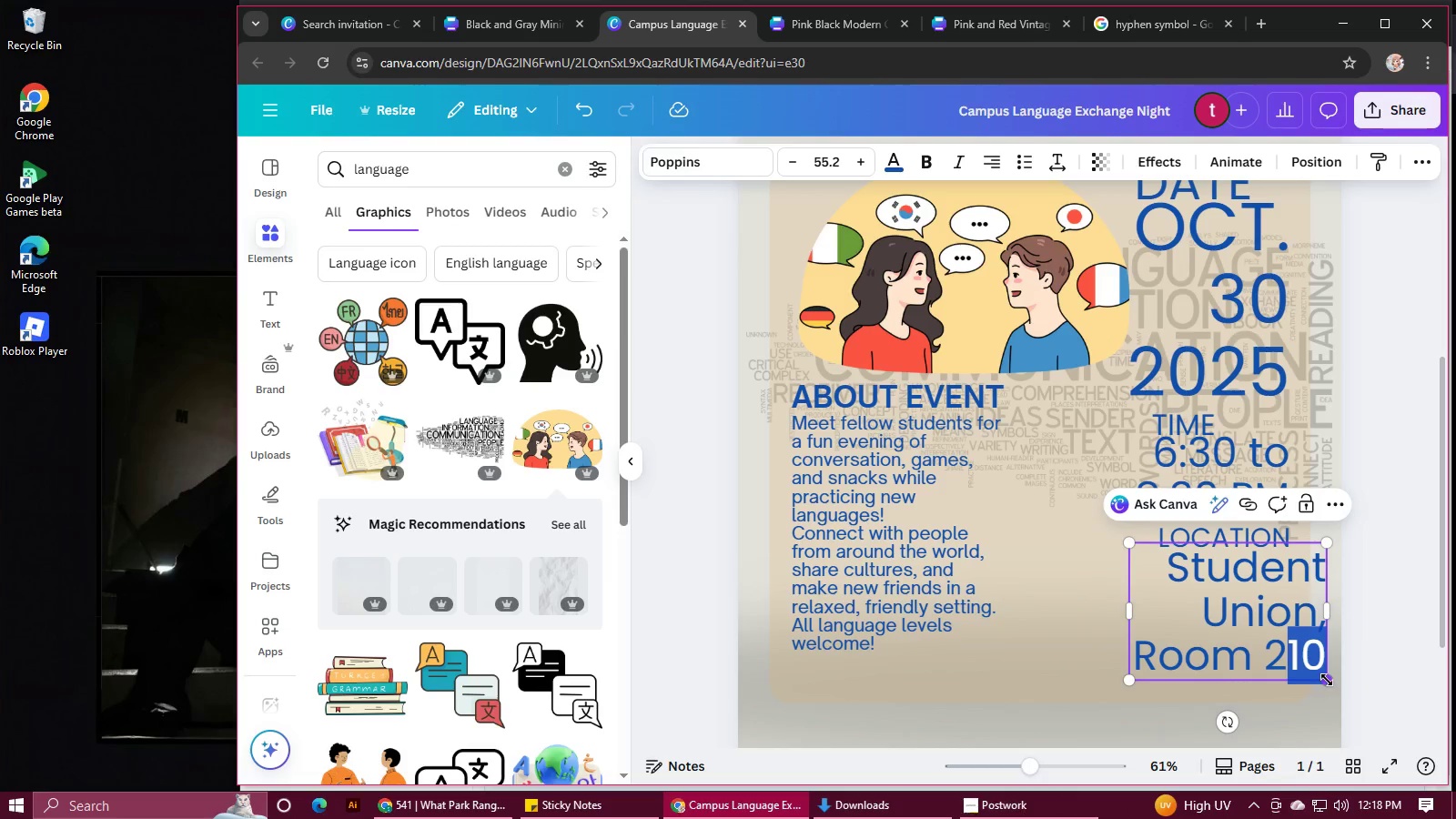 
left_click_drag(start_coordinate=[1327, 680], to_coordinate=[1297, 652])
 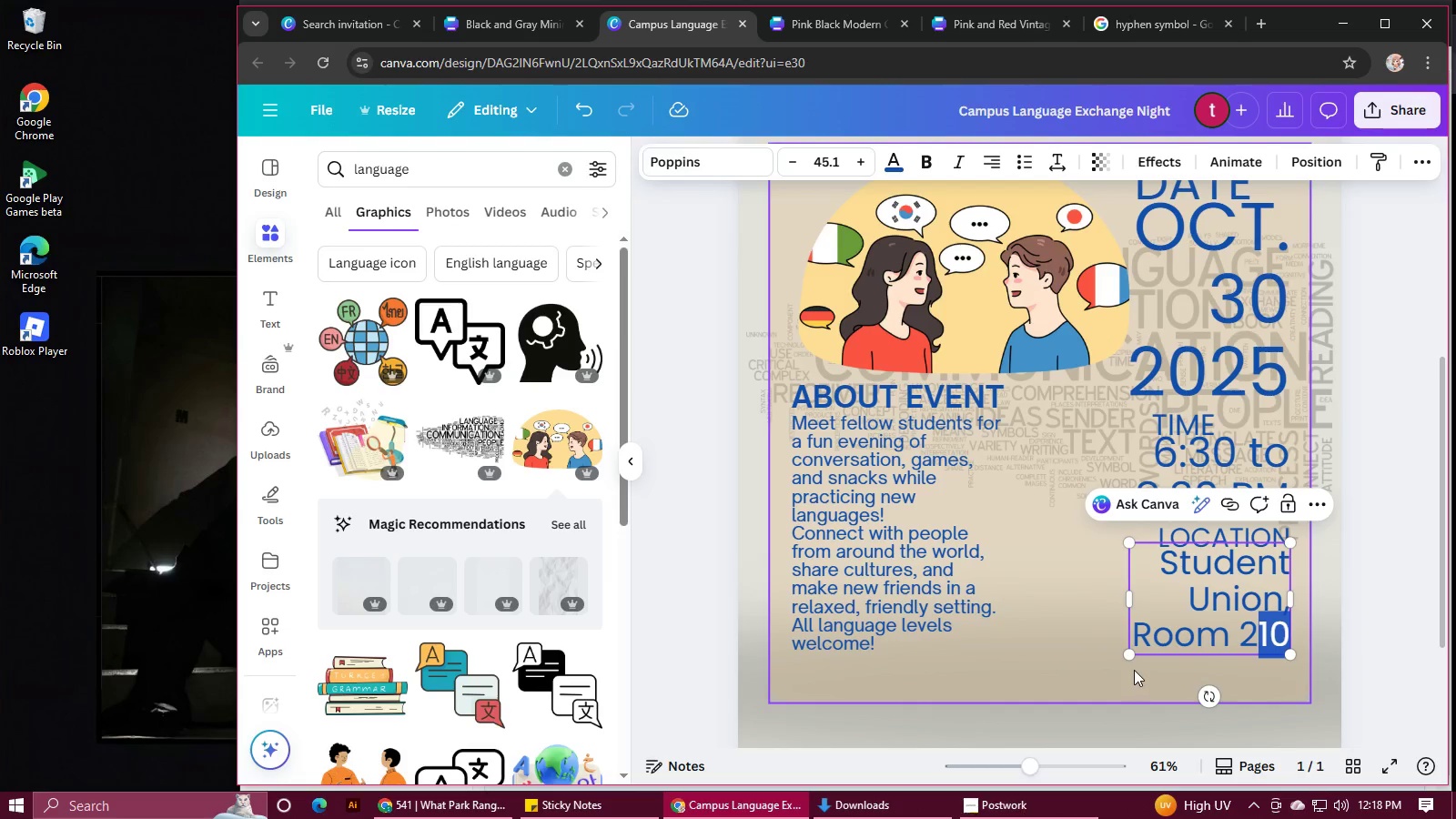 
left_click_drag(start_coordinate=[1129, 660], to_coordinate=[1140, 653])
 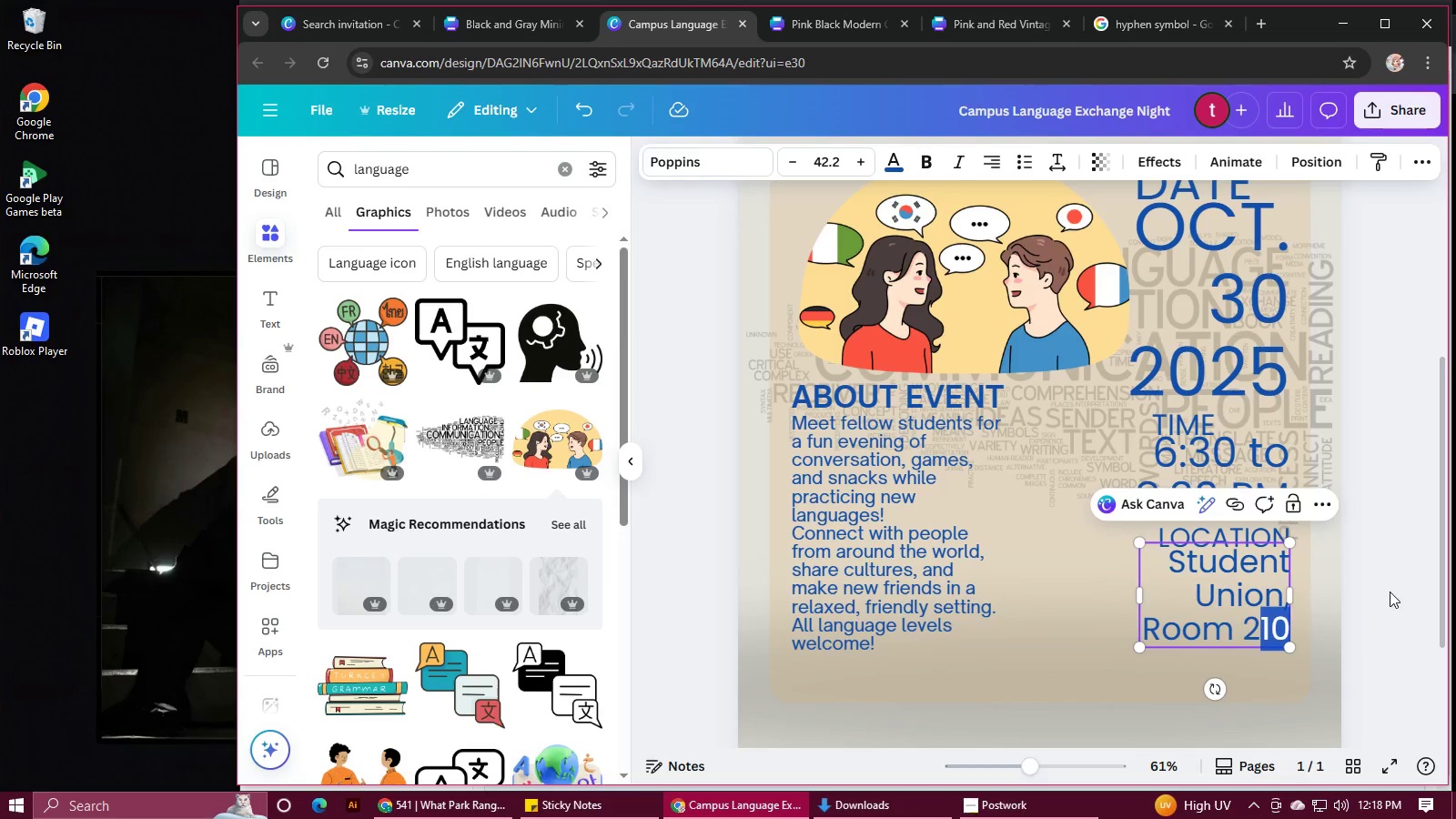 
left_click([1390, 592])
 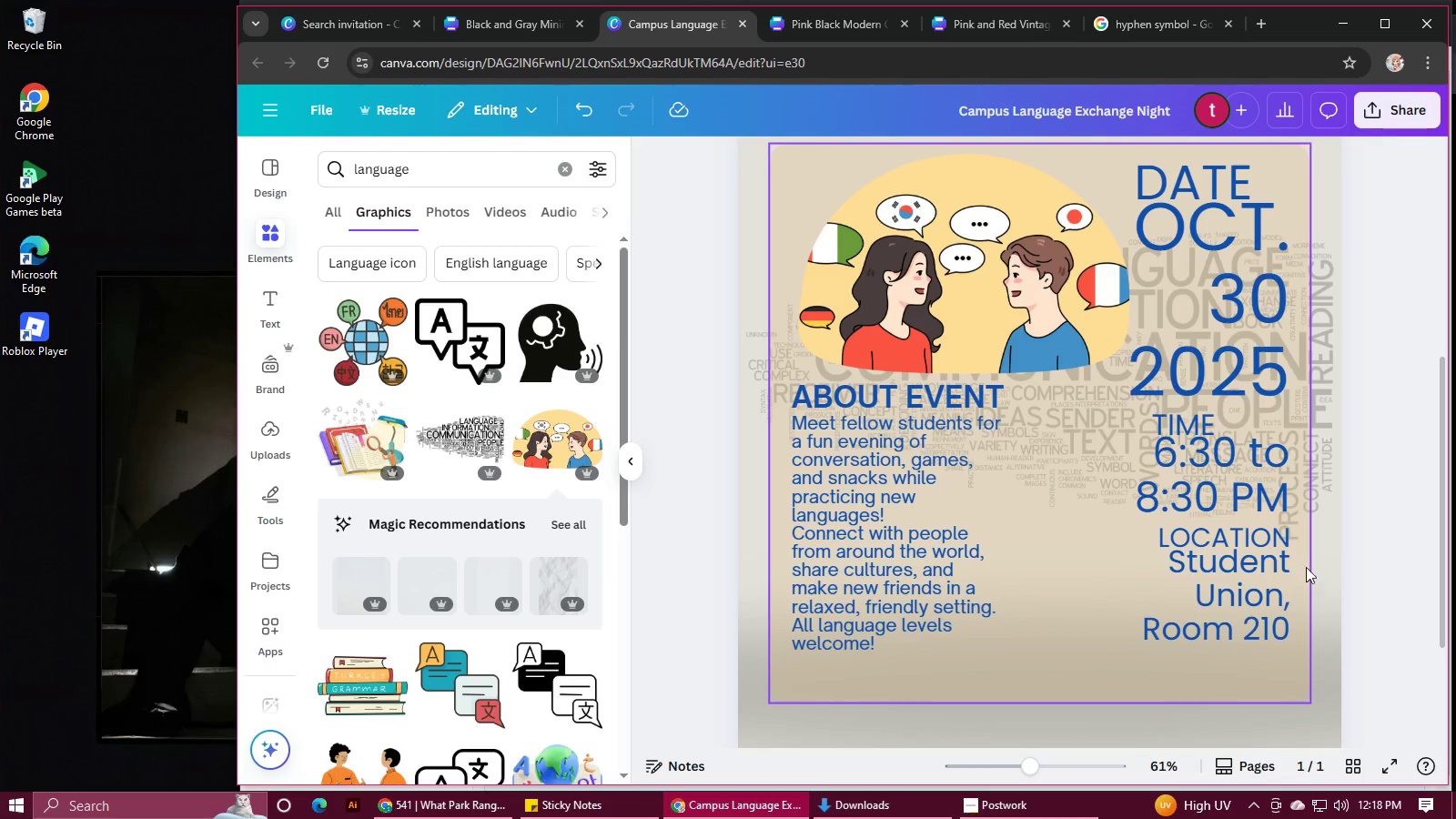 
left_click([1249, 539])
 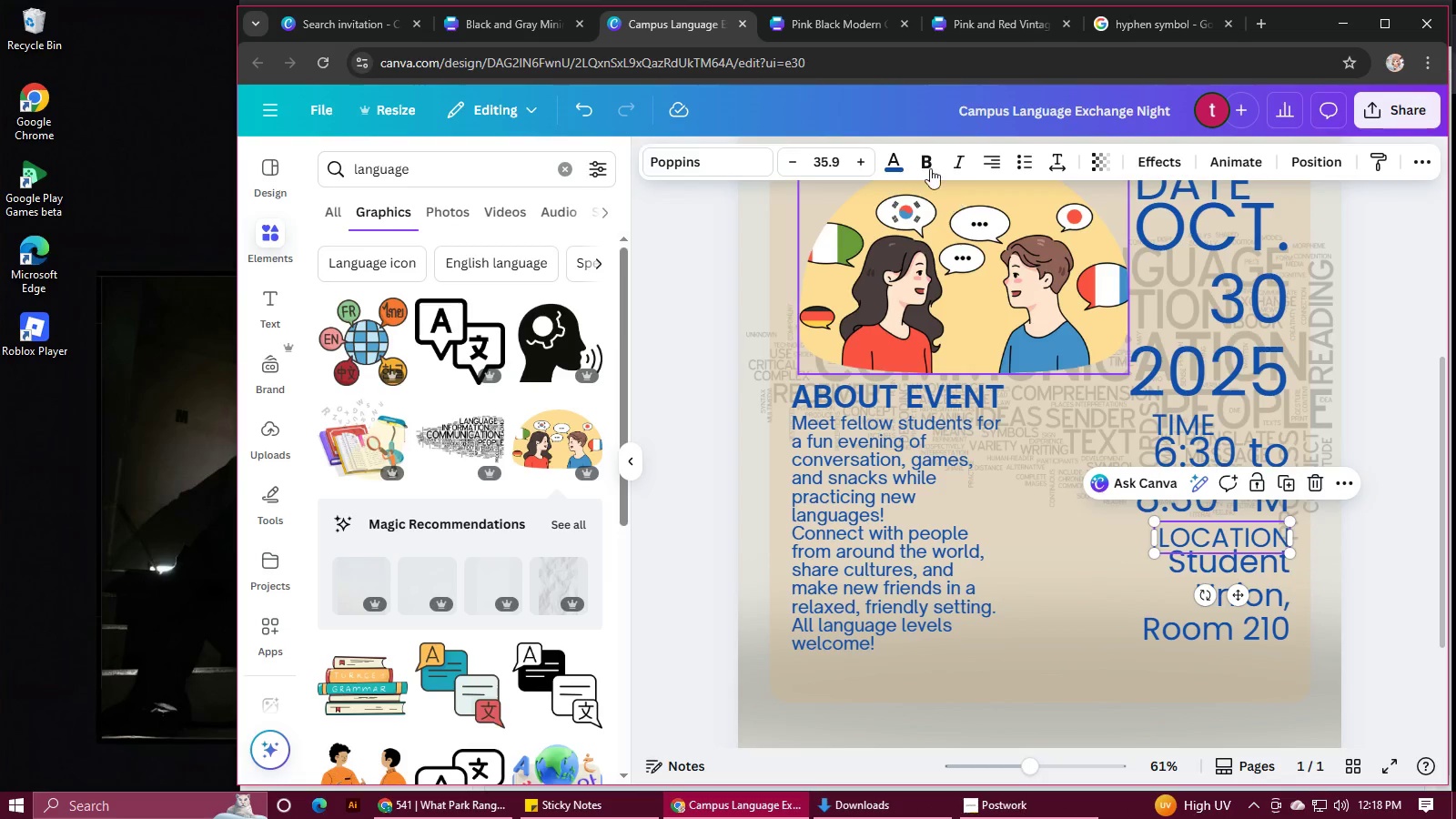 
left_click([924, 162])
 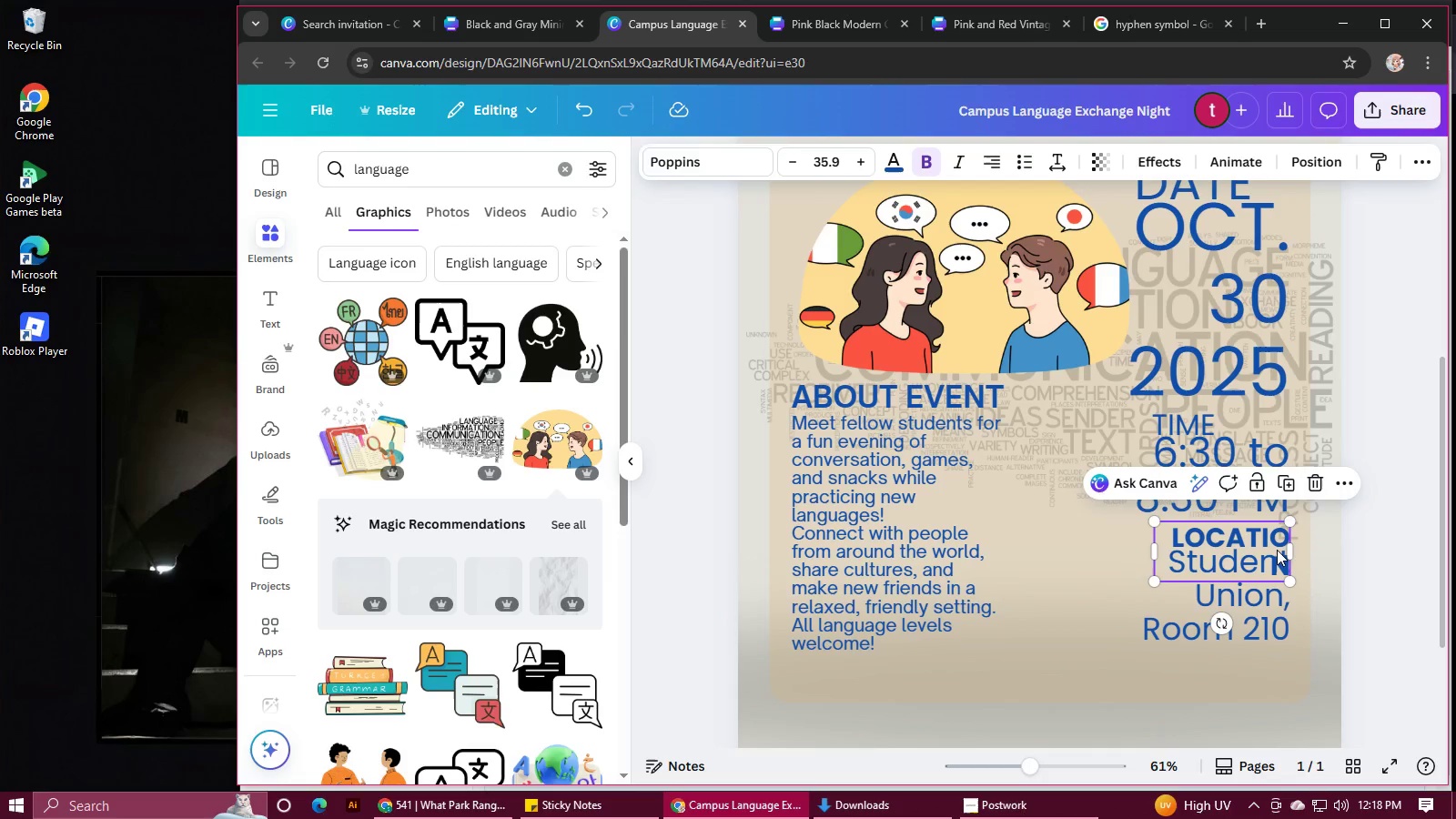 
left_click_drag(start_coordinate=[1299, 550], to_coordinate=[1331, 549])
 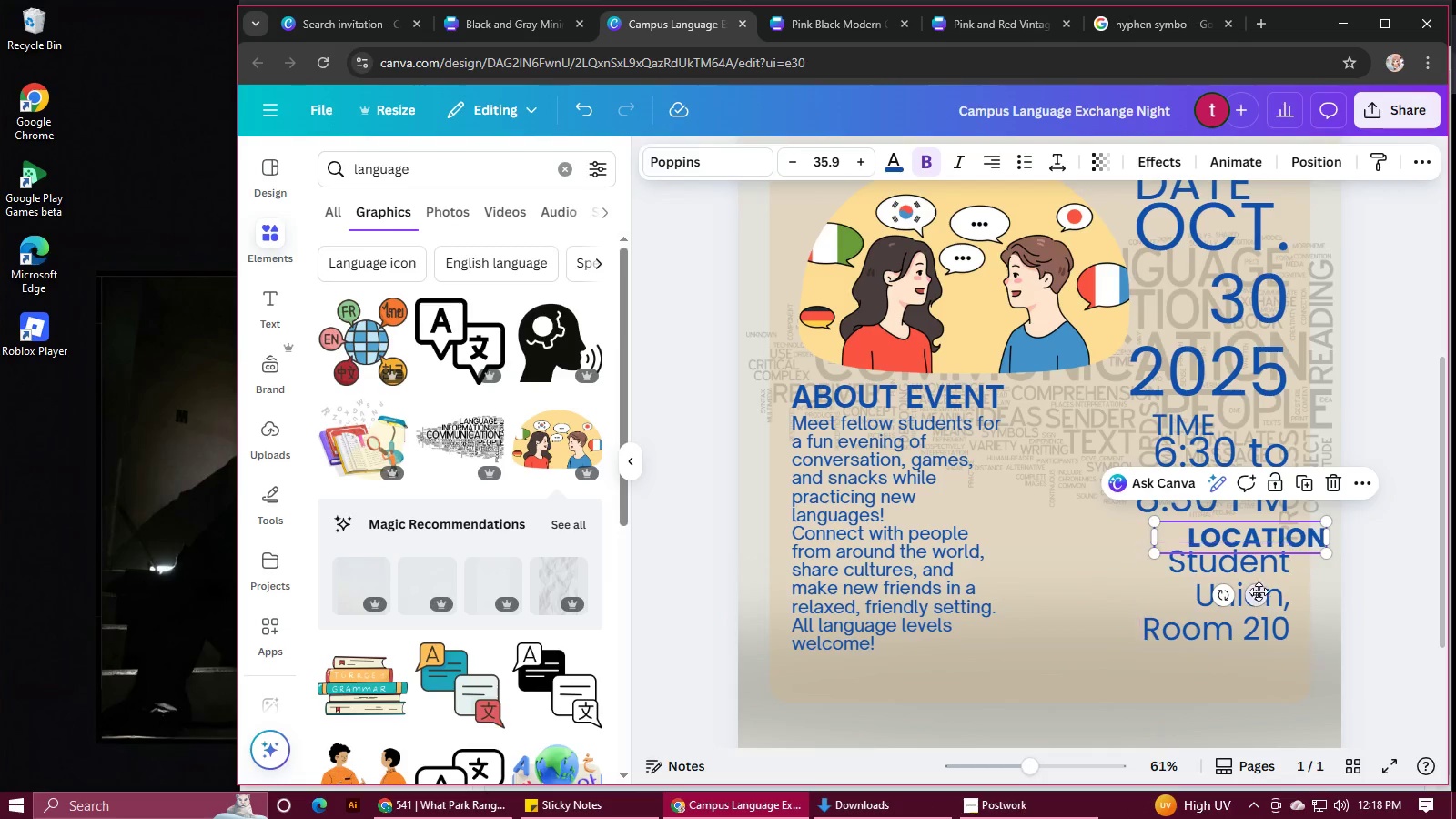 
left_click_drag(start_coordinate=[1259, 592], to_coordinate=[1219, 592])
 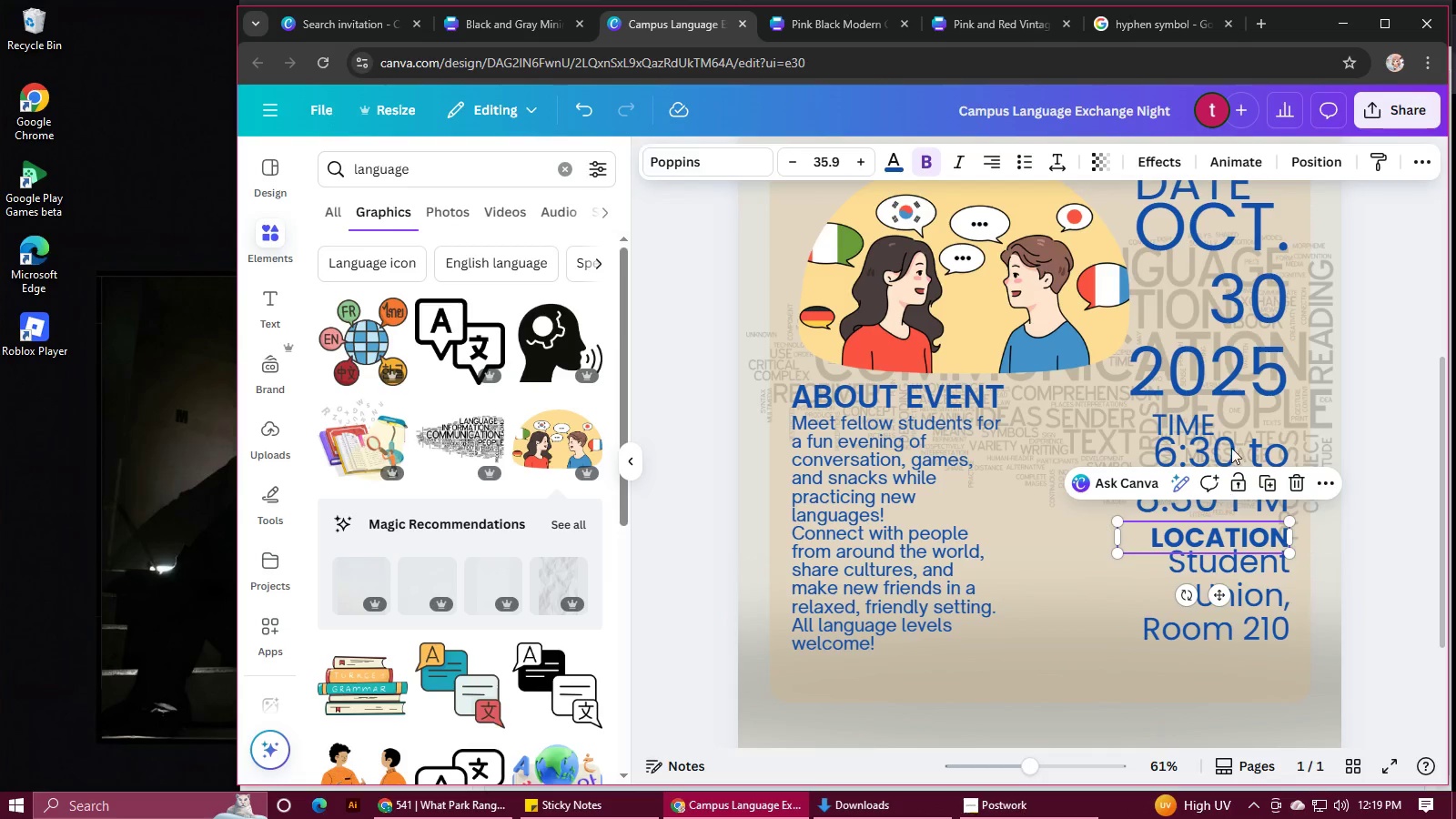 
left_click([1194, 421])
 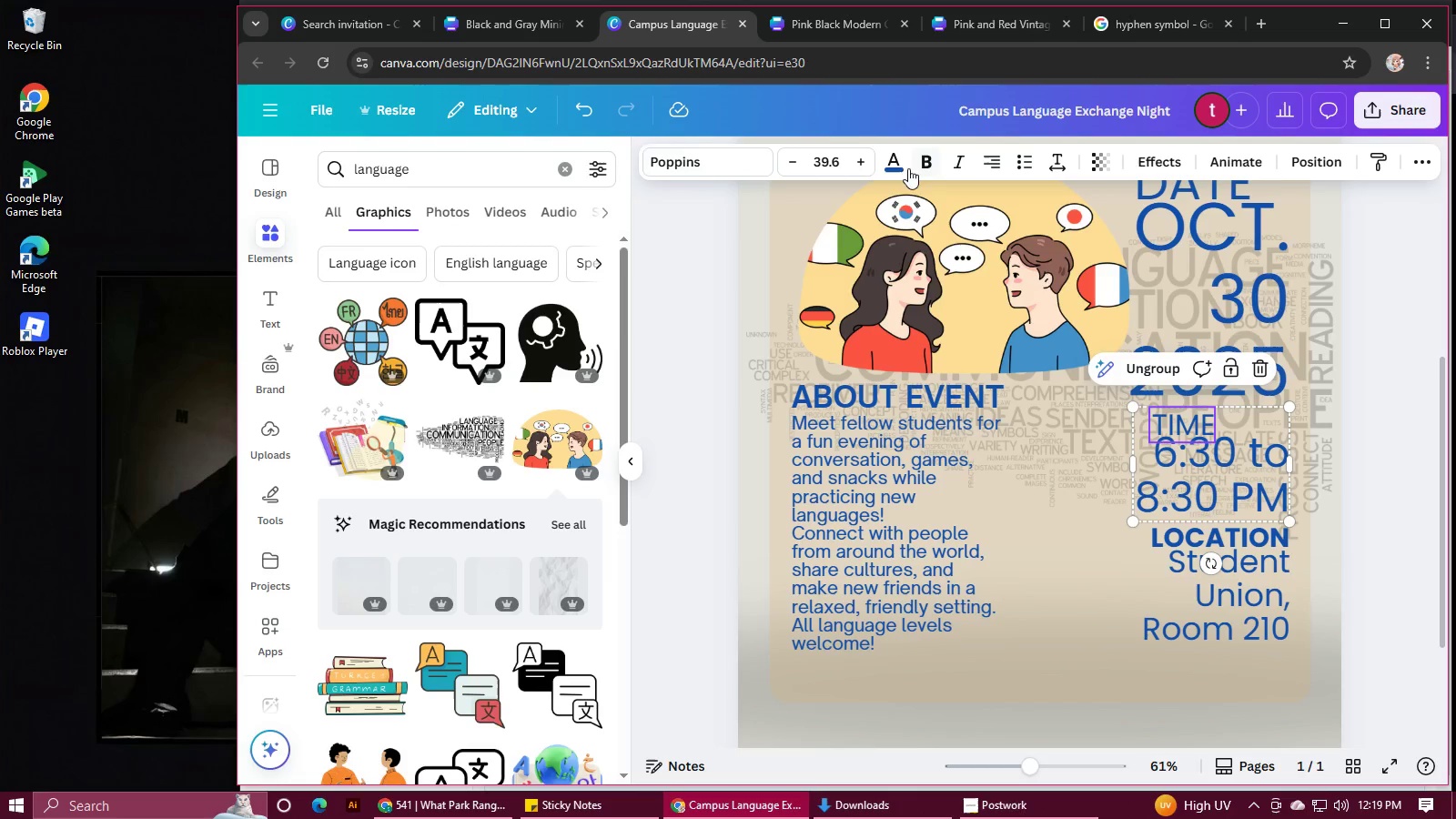 
left_click([897, 165])
 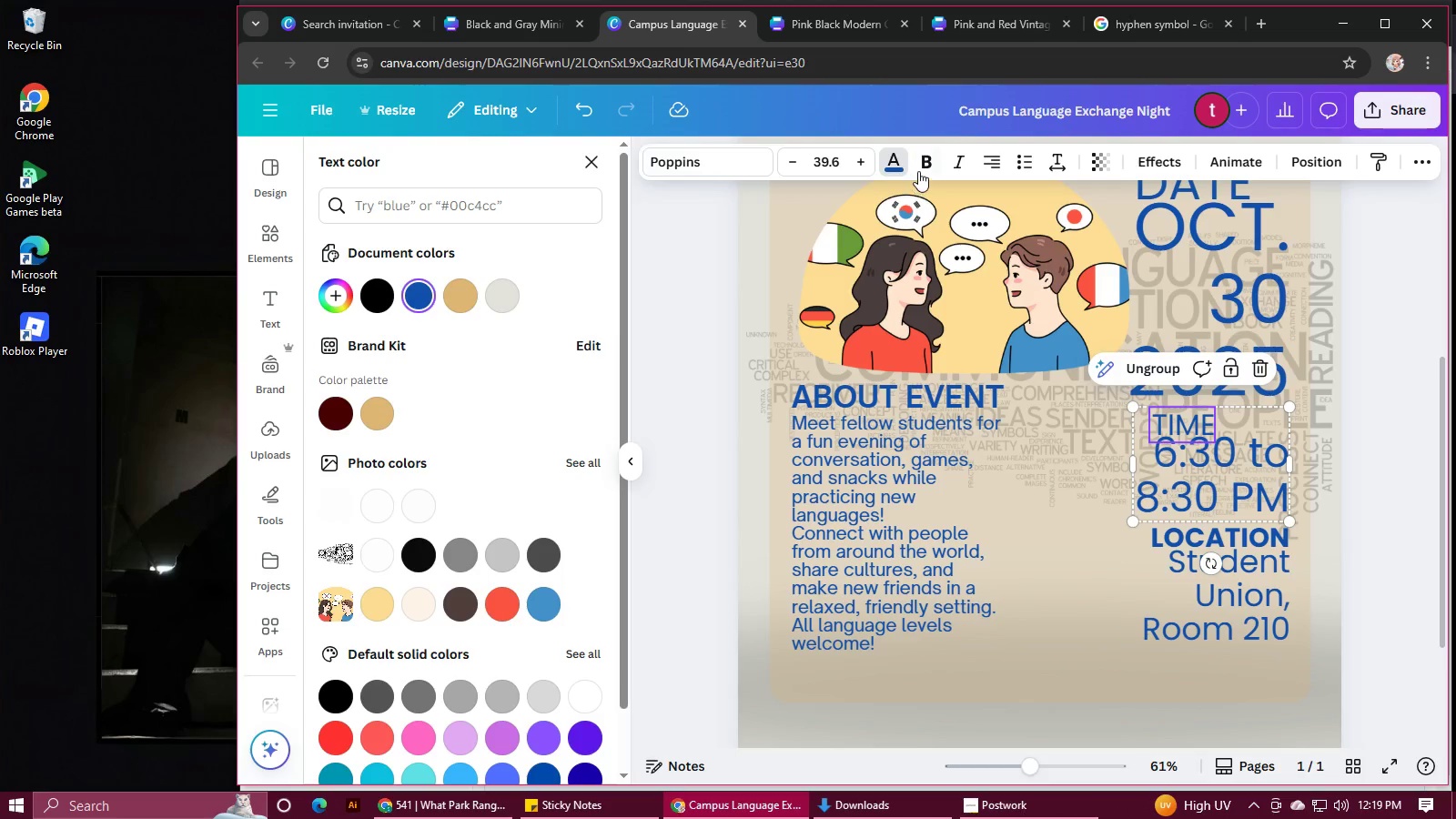 
left_click([921, 167])
 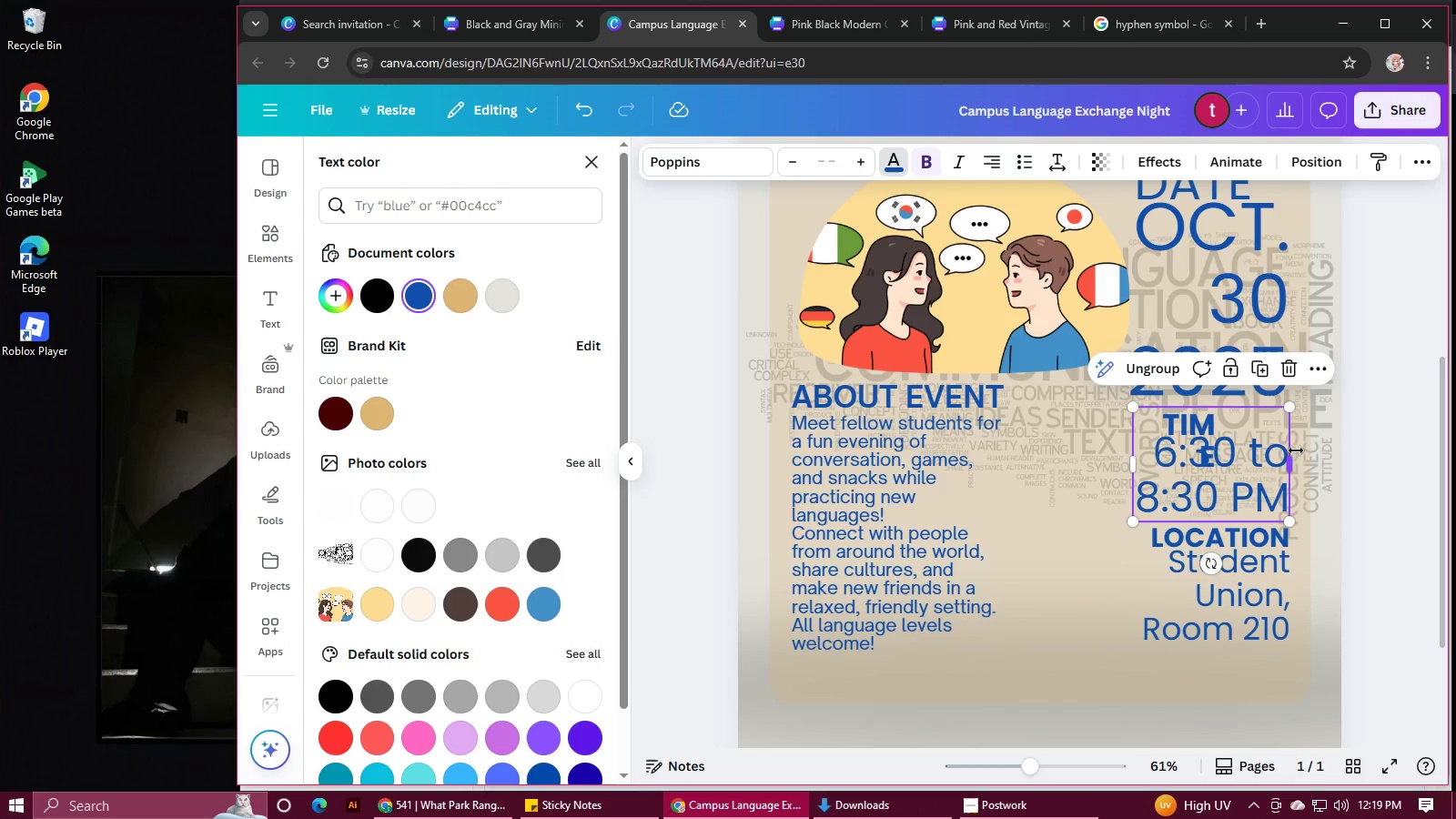 
left_click([1157, 366])
 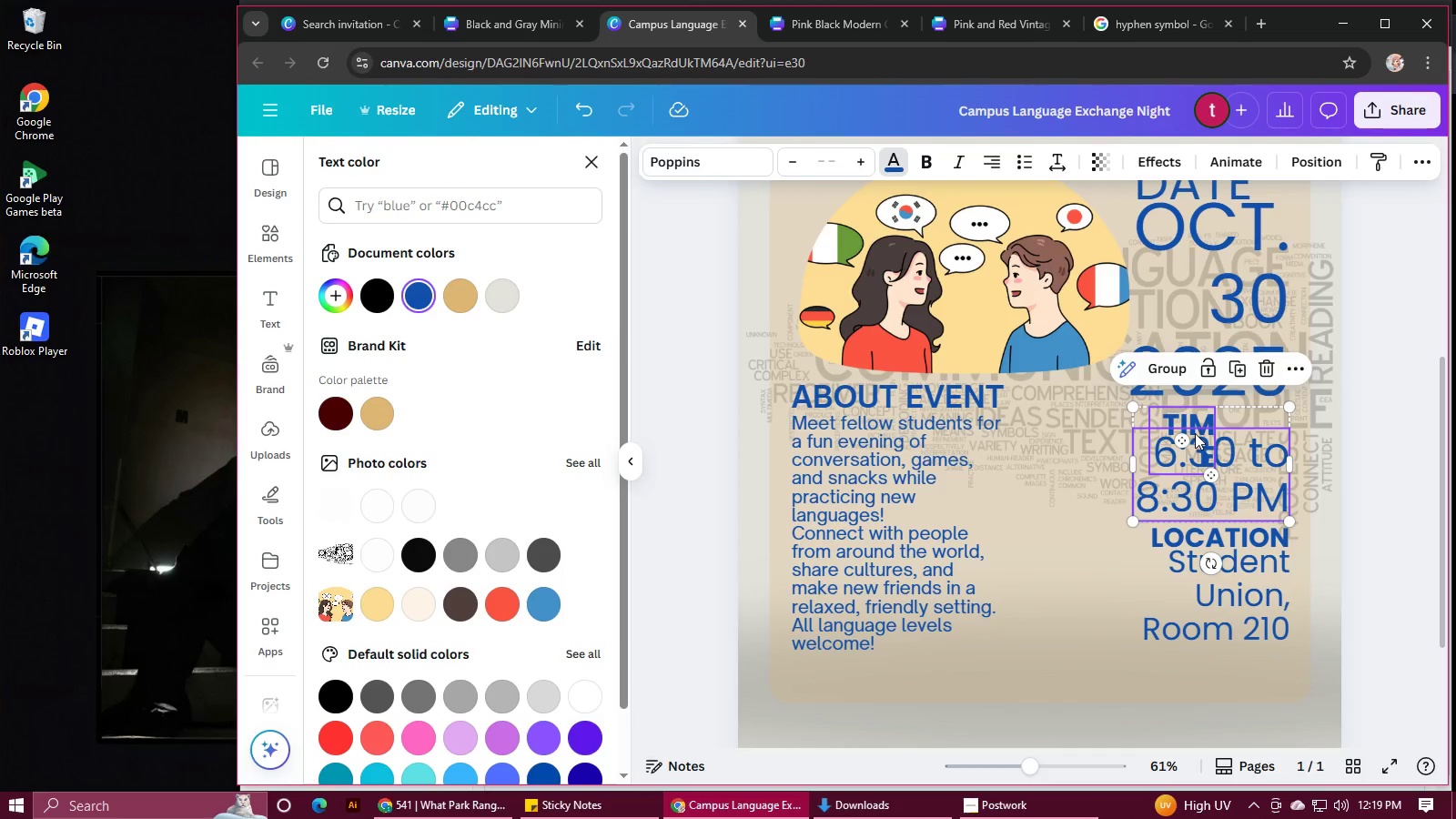 
left_click([1195, 433])
 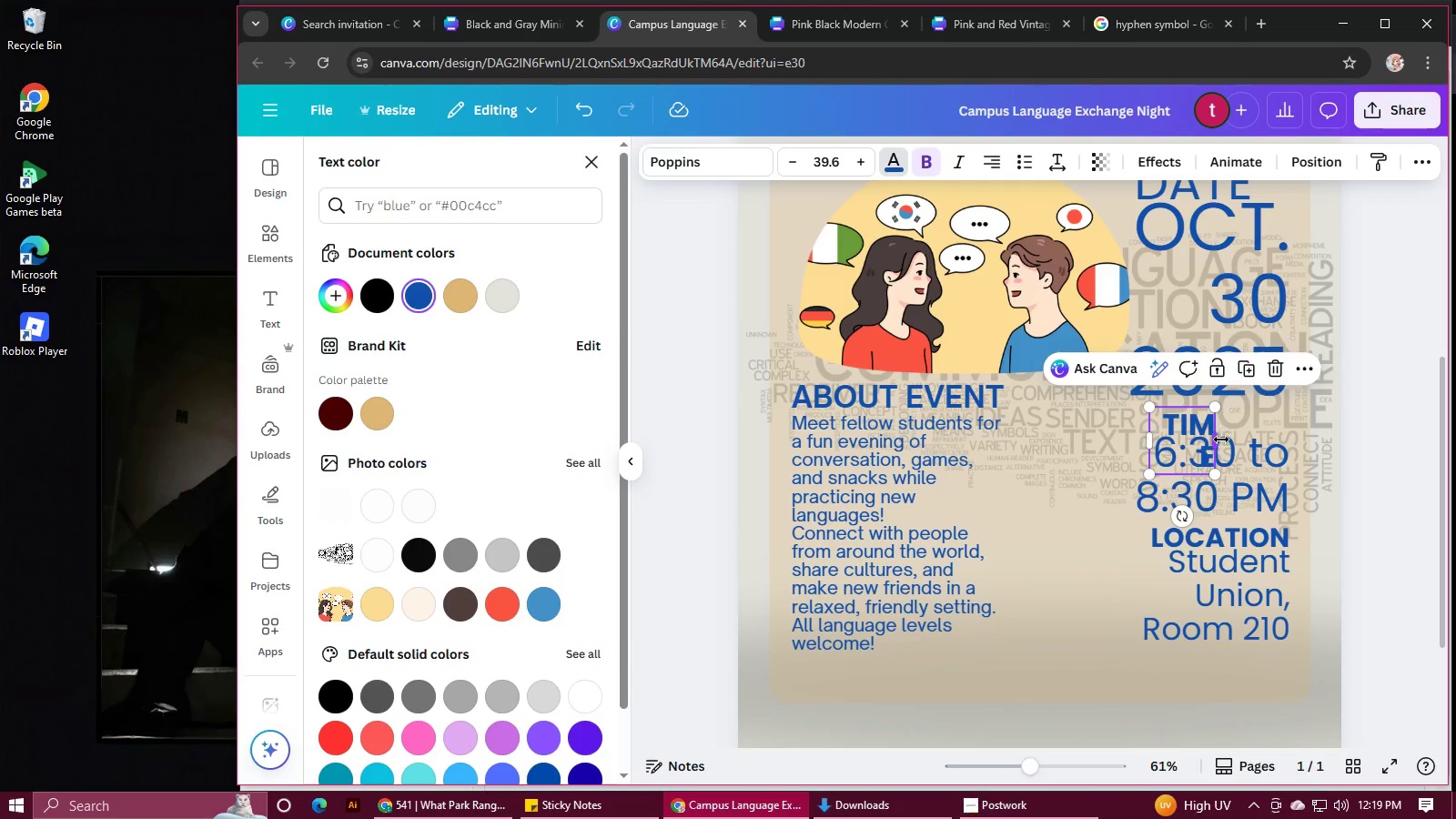 
left_click_drag(start_coordinate=[1221, 440], to_coordinate=[1227, 437])
 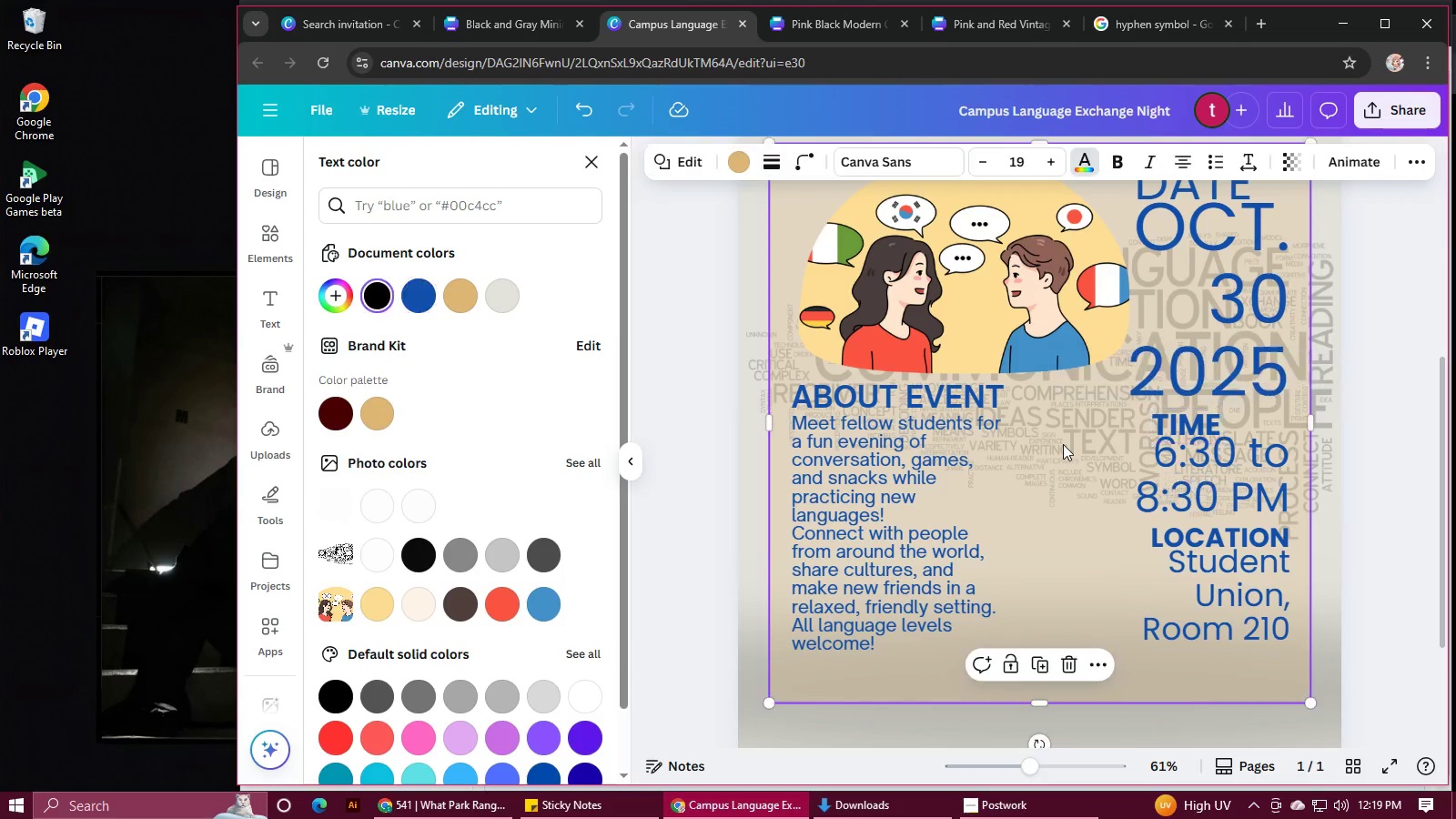 
left_click([1063, 444])
 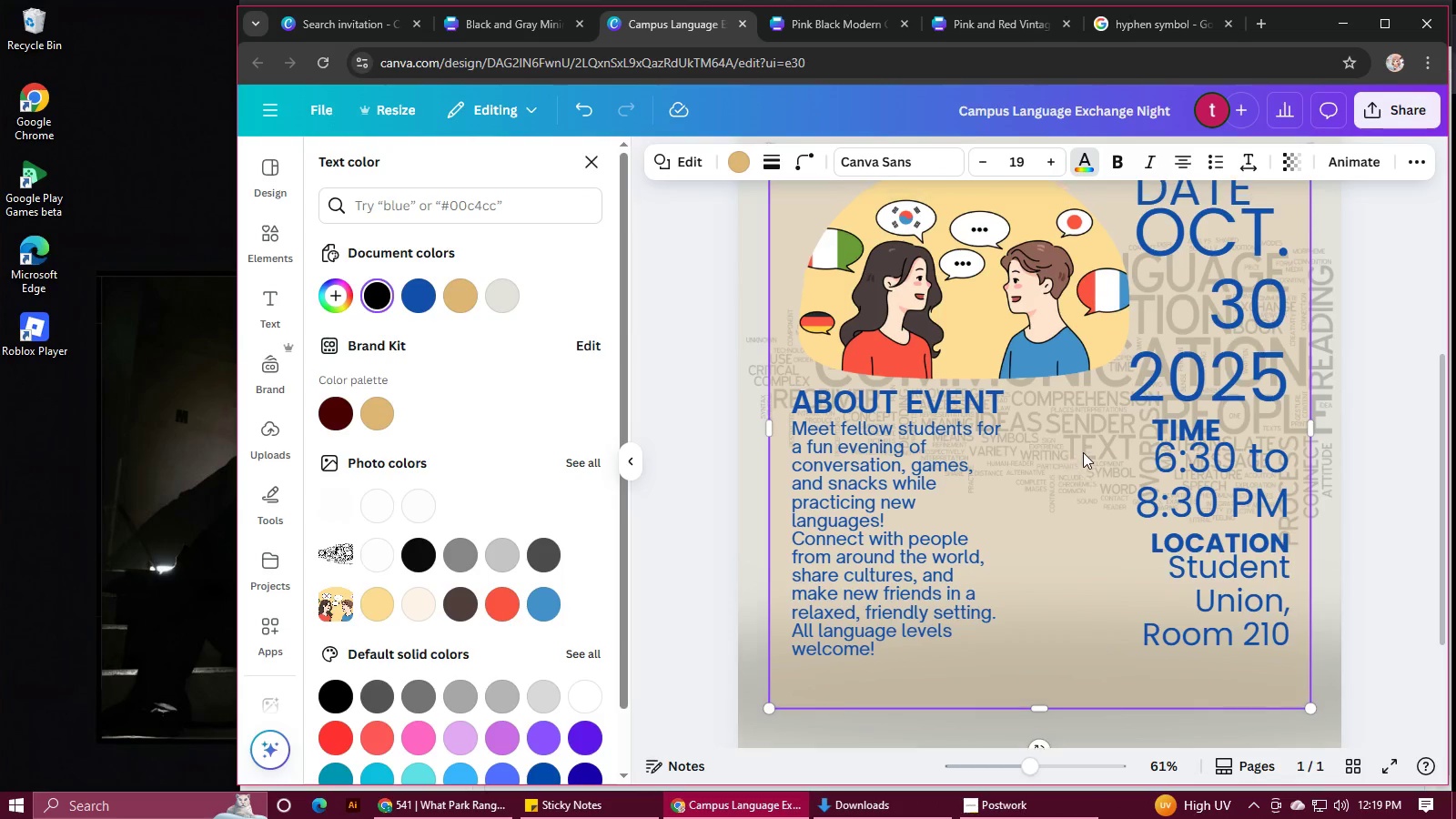 
scroll: coordinate [1083, 452], scroll_direction: up, amount: 2.0
 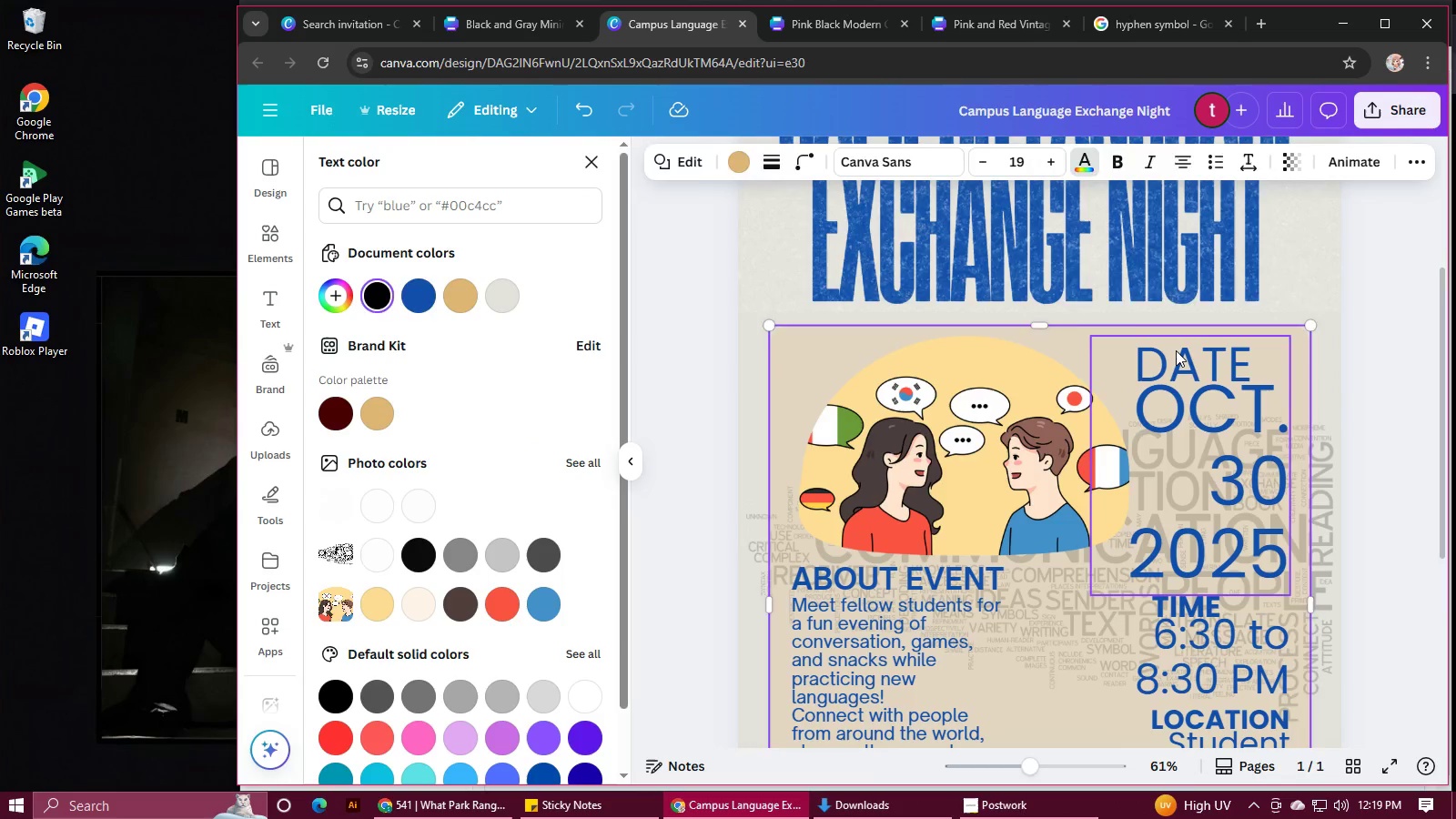 
left_click([1176, 350])
 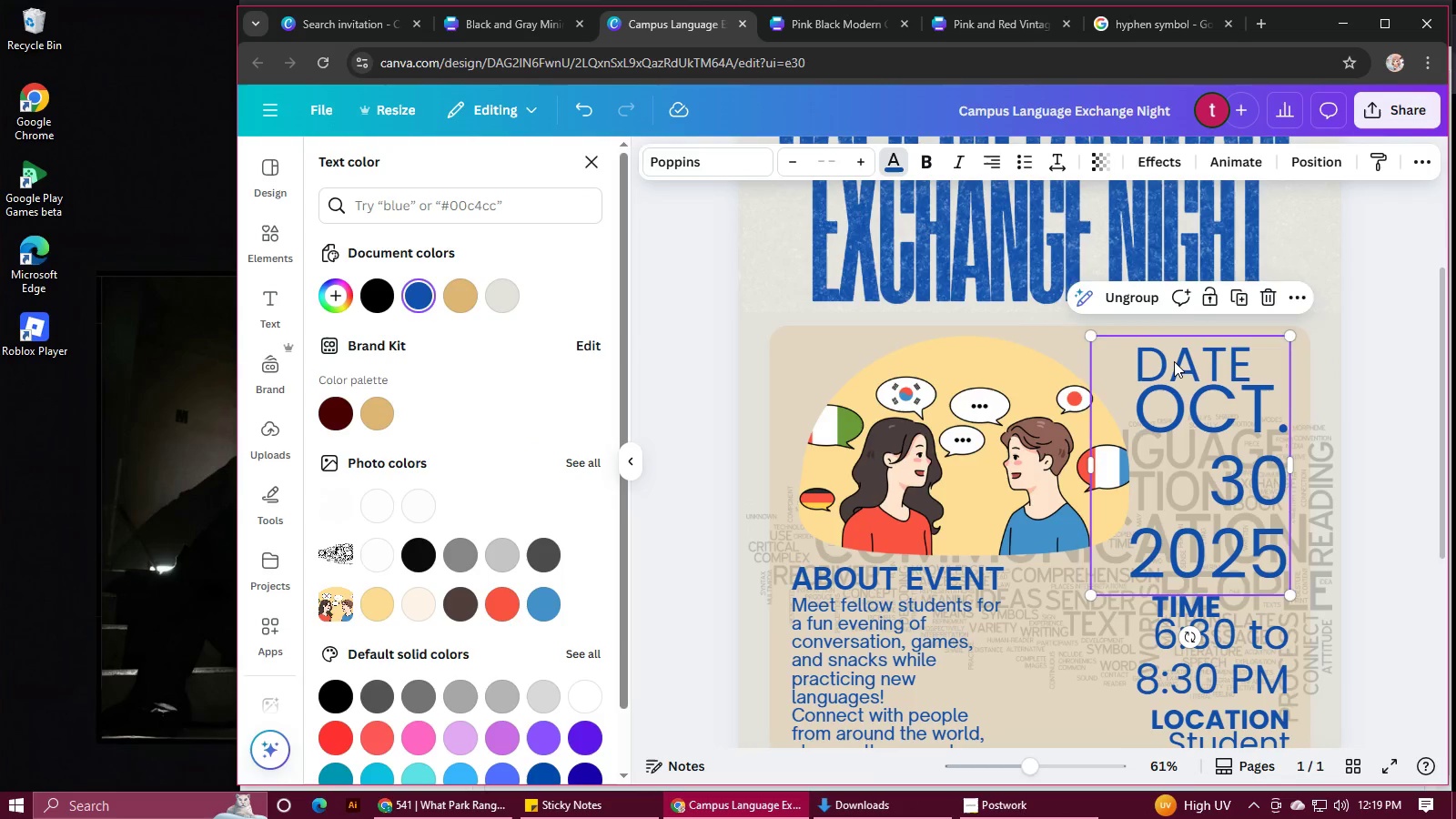 
left_click([1174, 361])
 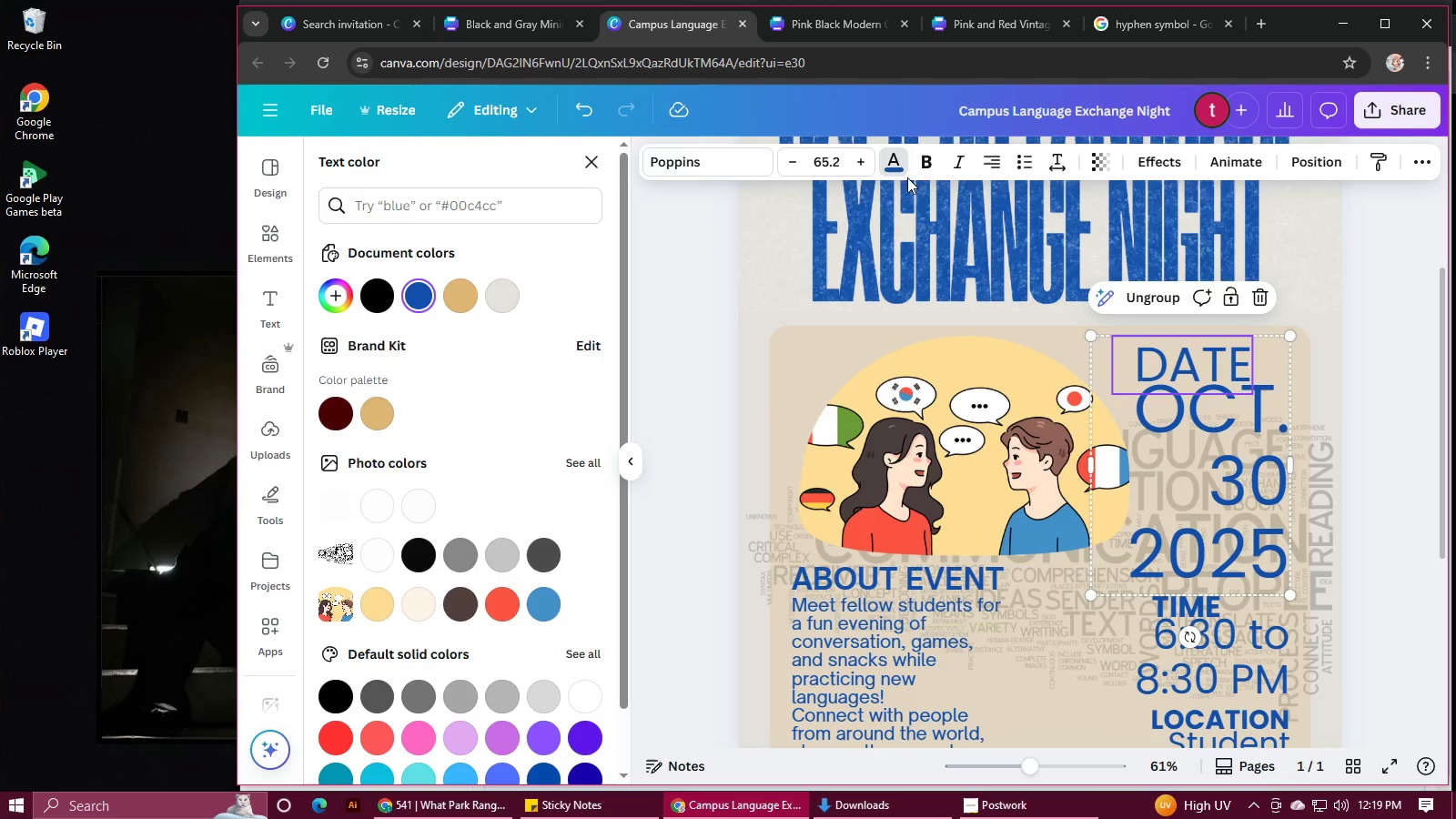 
left_click([920, 166])
 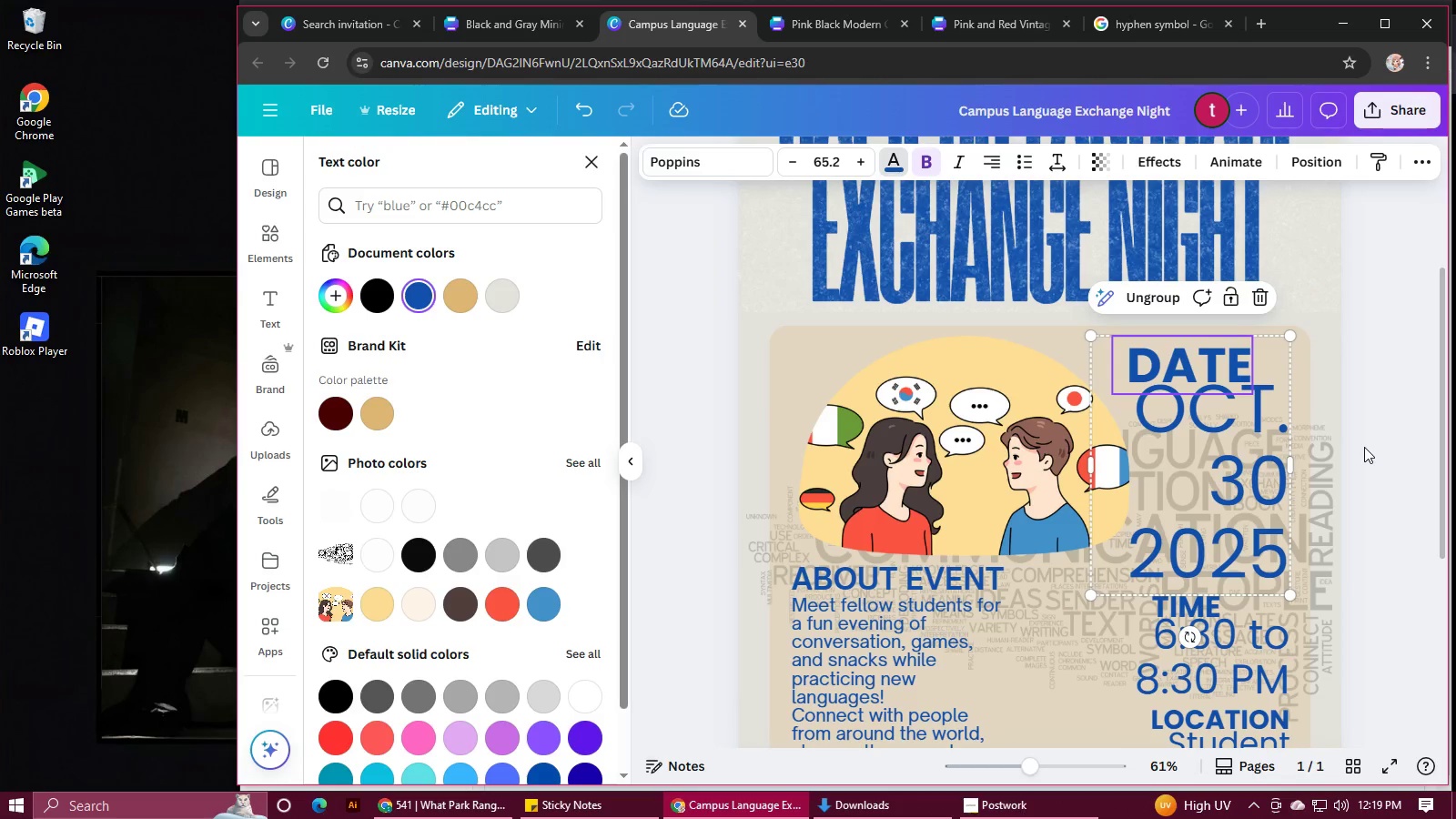 
left_click([1364, 447])
 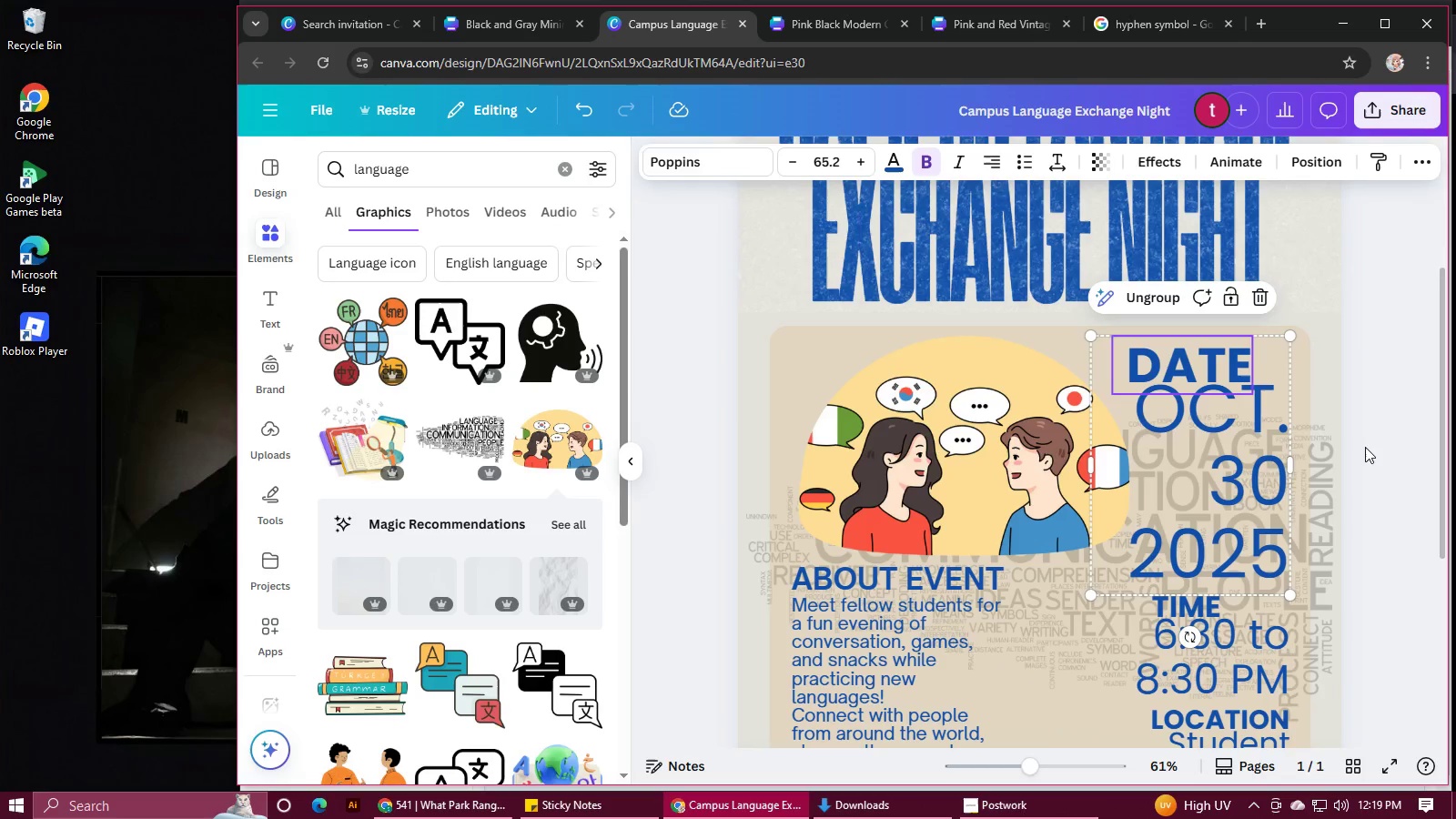 
scroll: coordinate [1365, 447], scroll_direction: down, amount: 1.0
 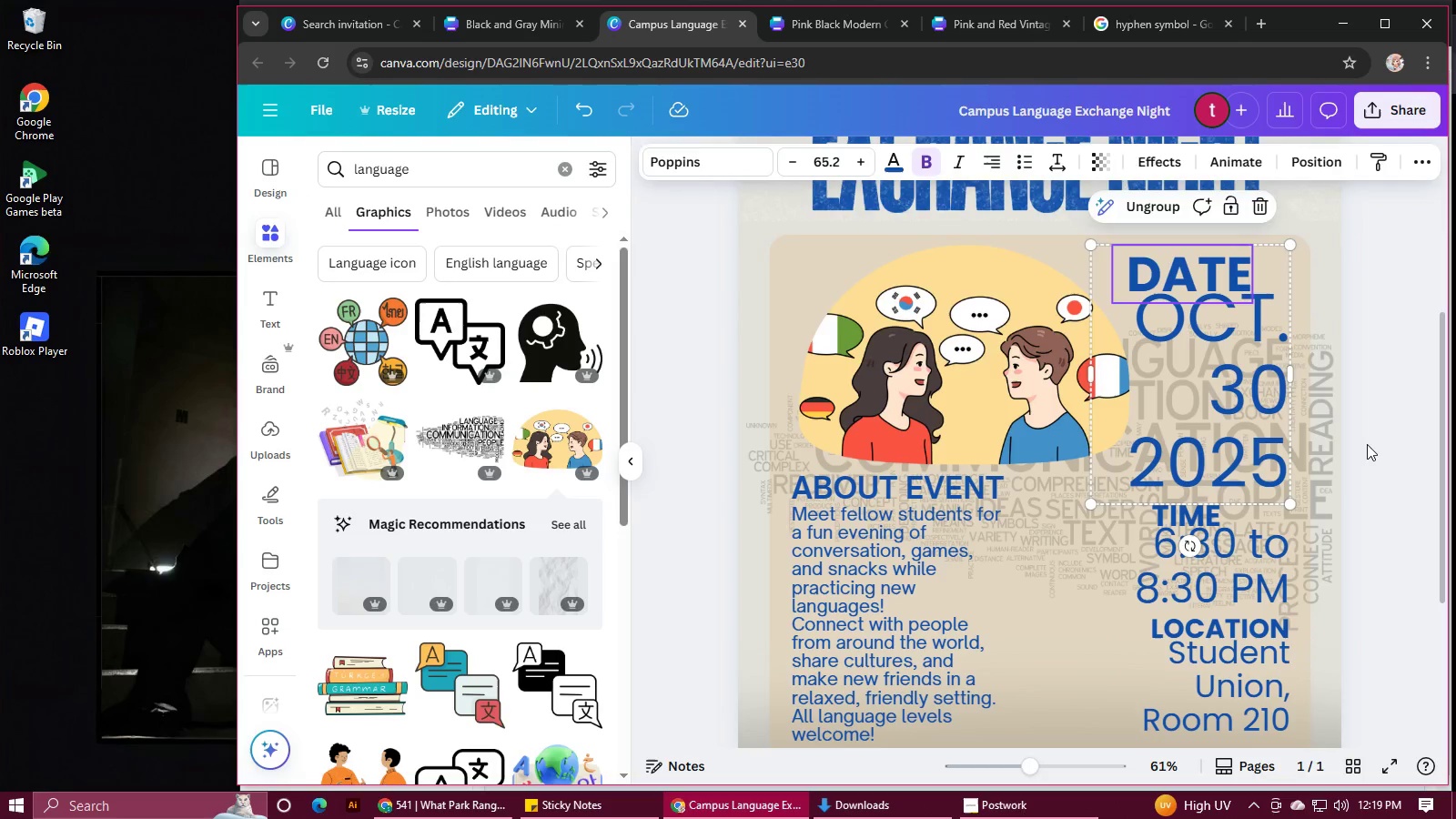 
left_click([1367, 444])
 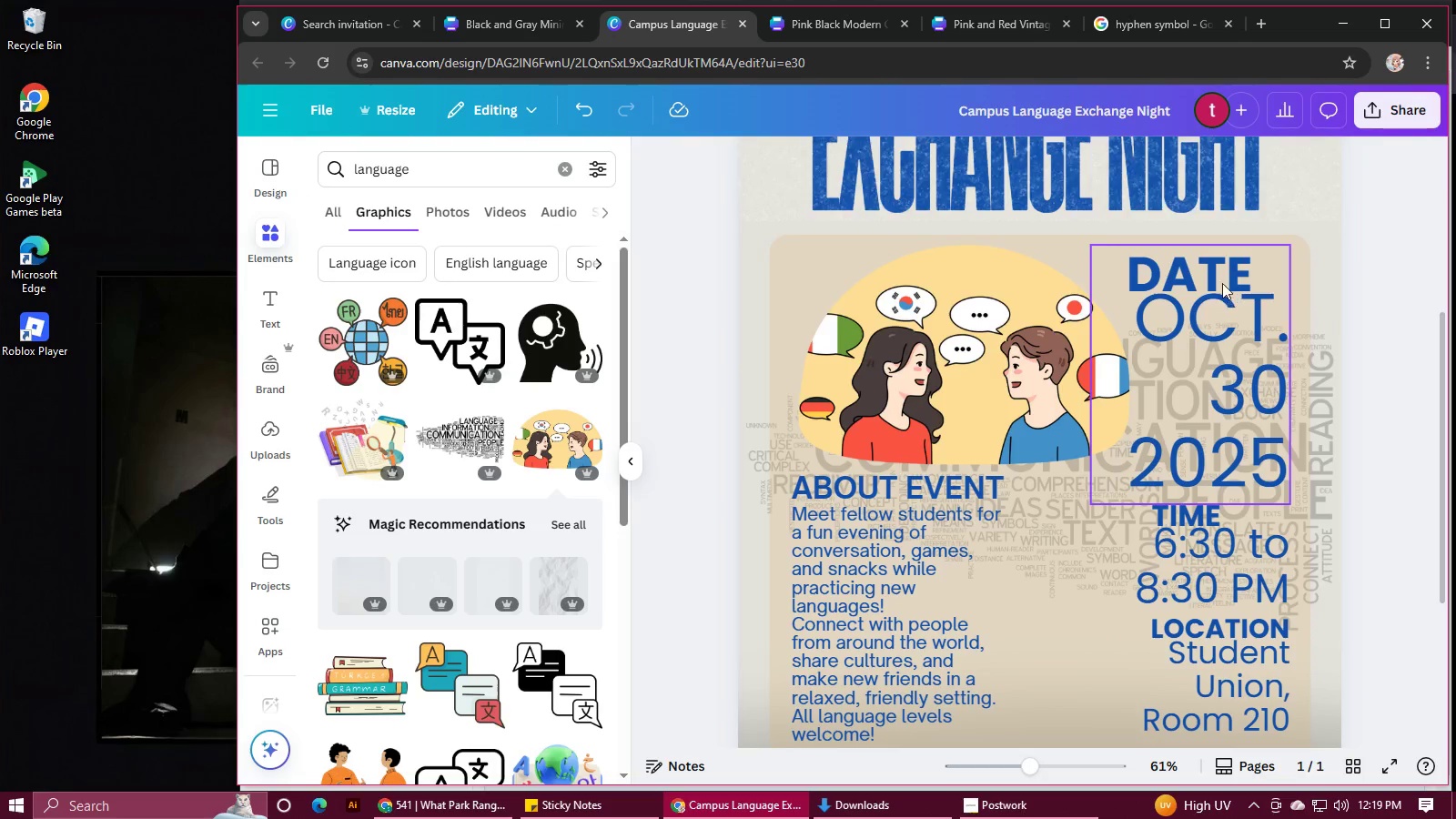 
double_click([1220, 281])
 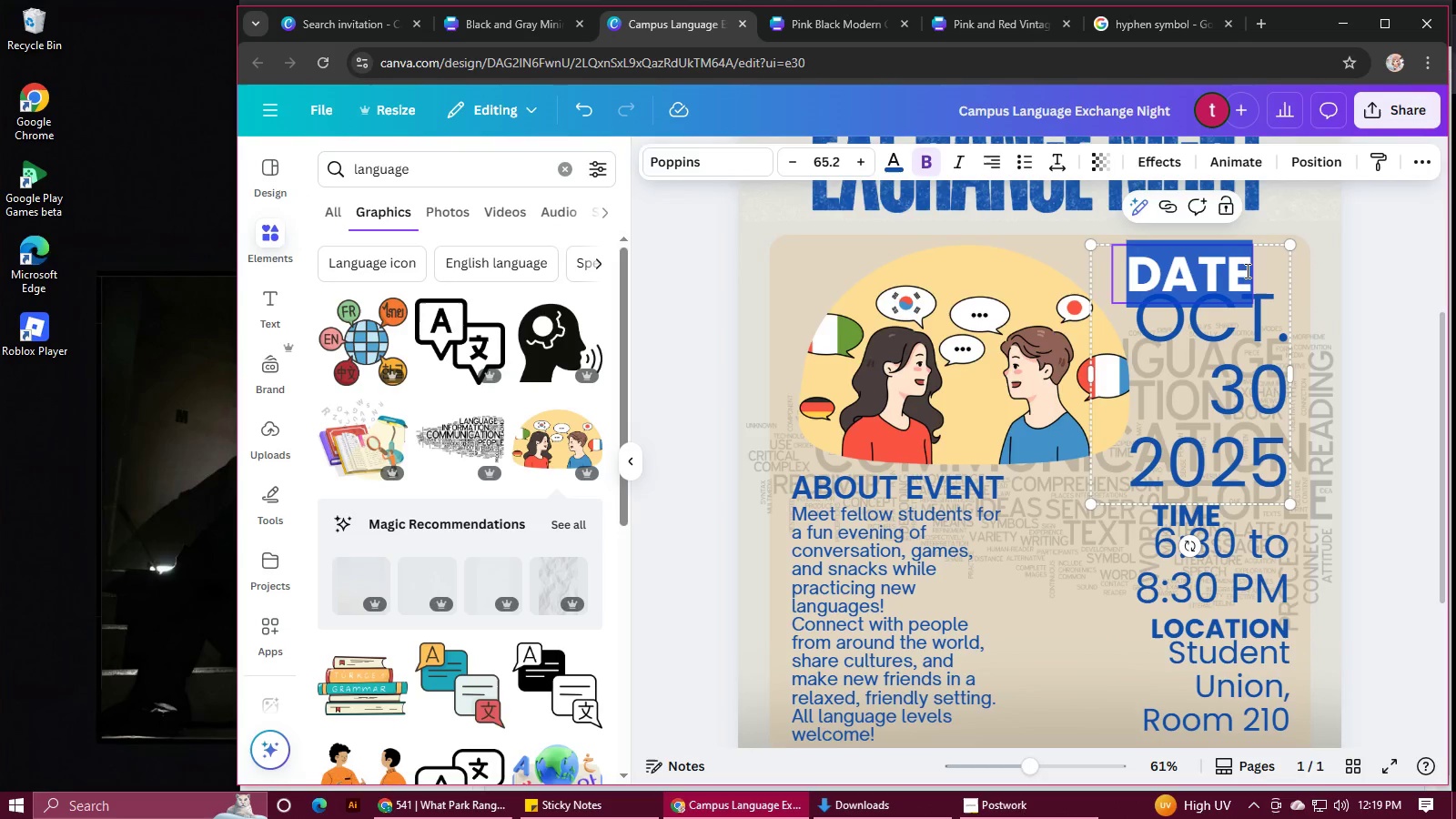 
left_click([1247, 270])
 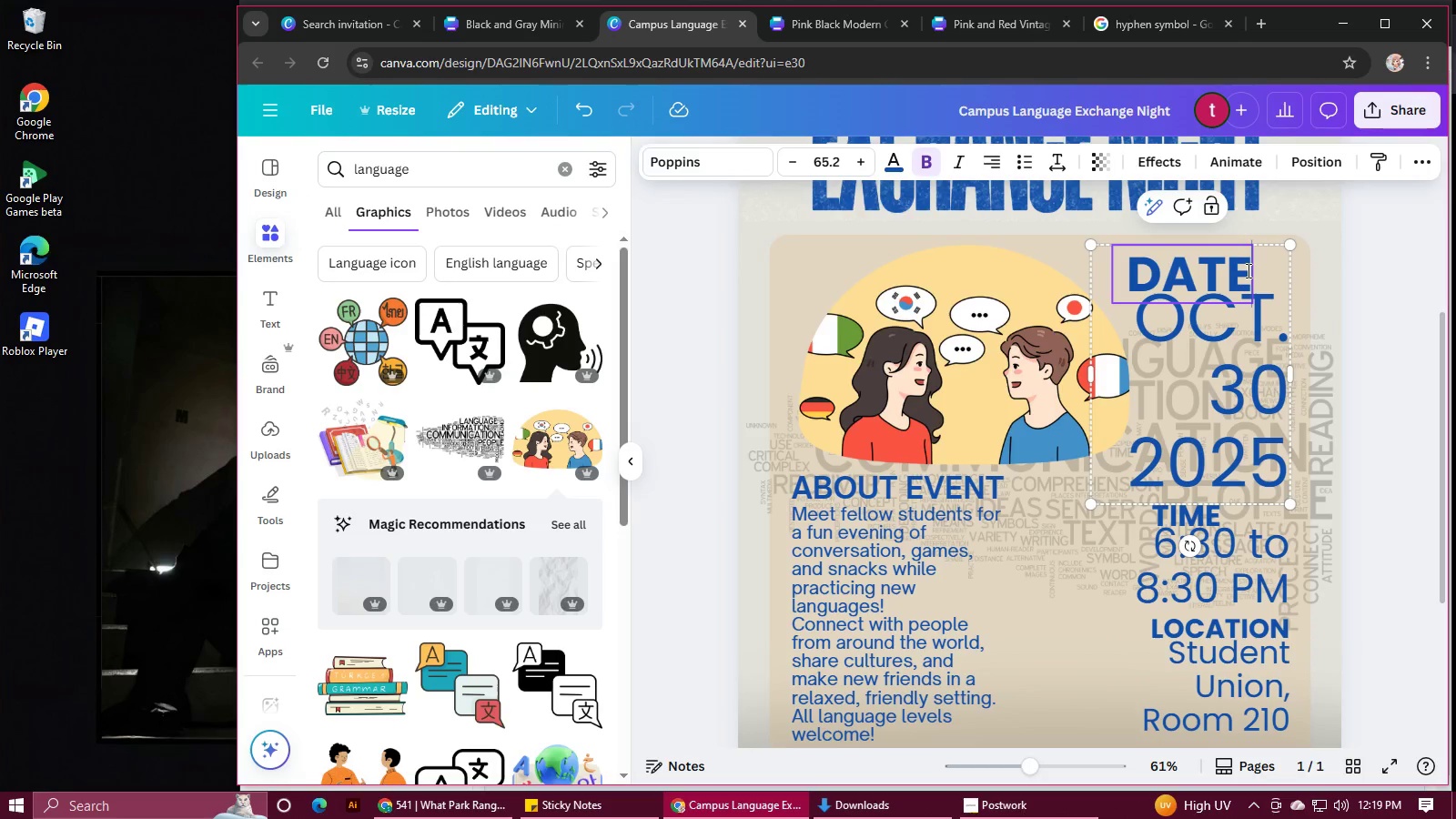 
key(Shift+BracketLeft)
 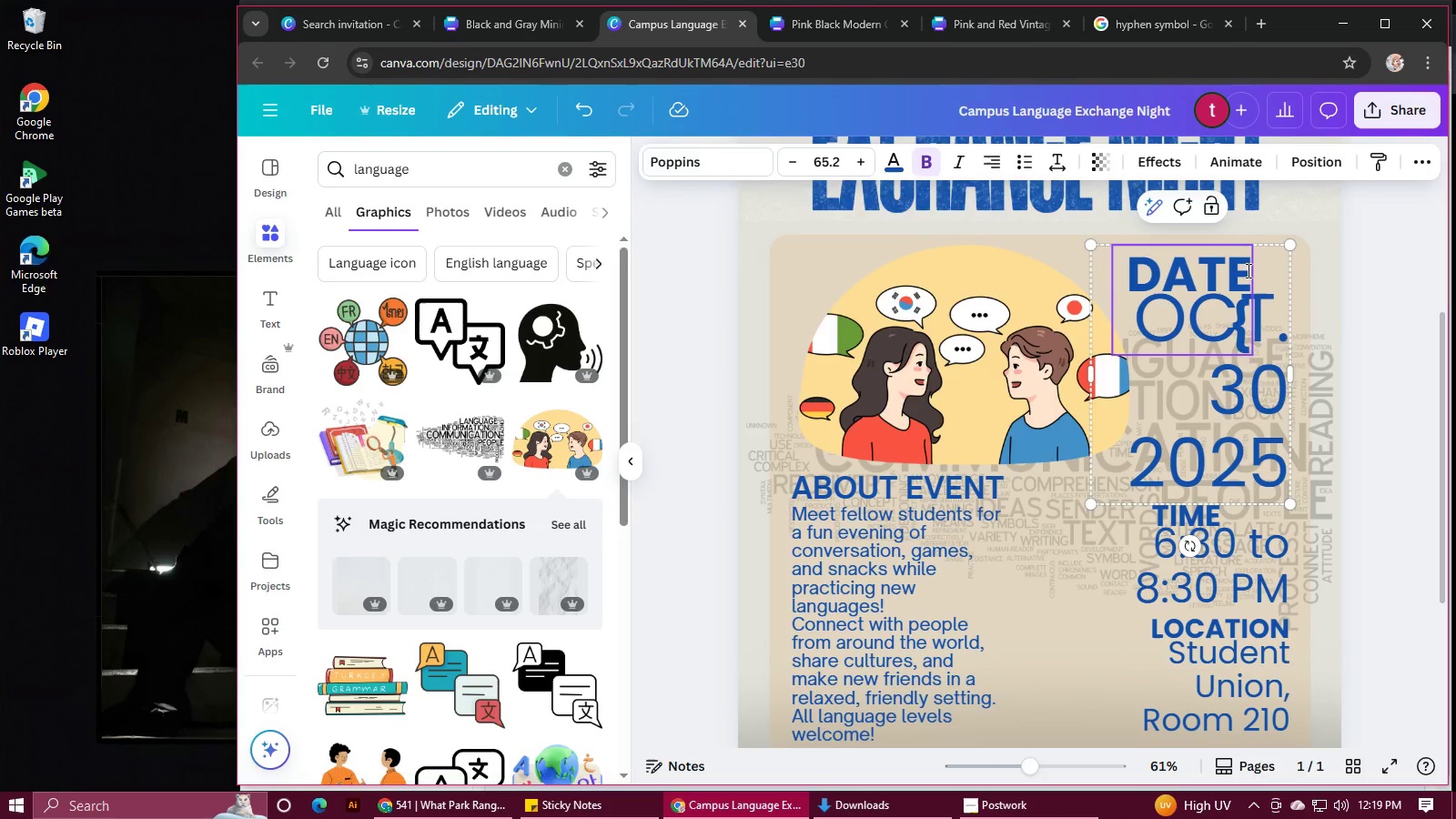 
key(Backspace)
 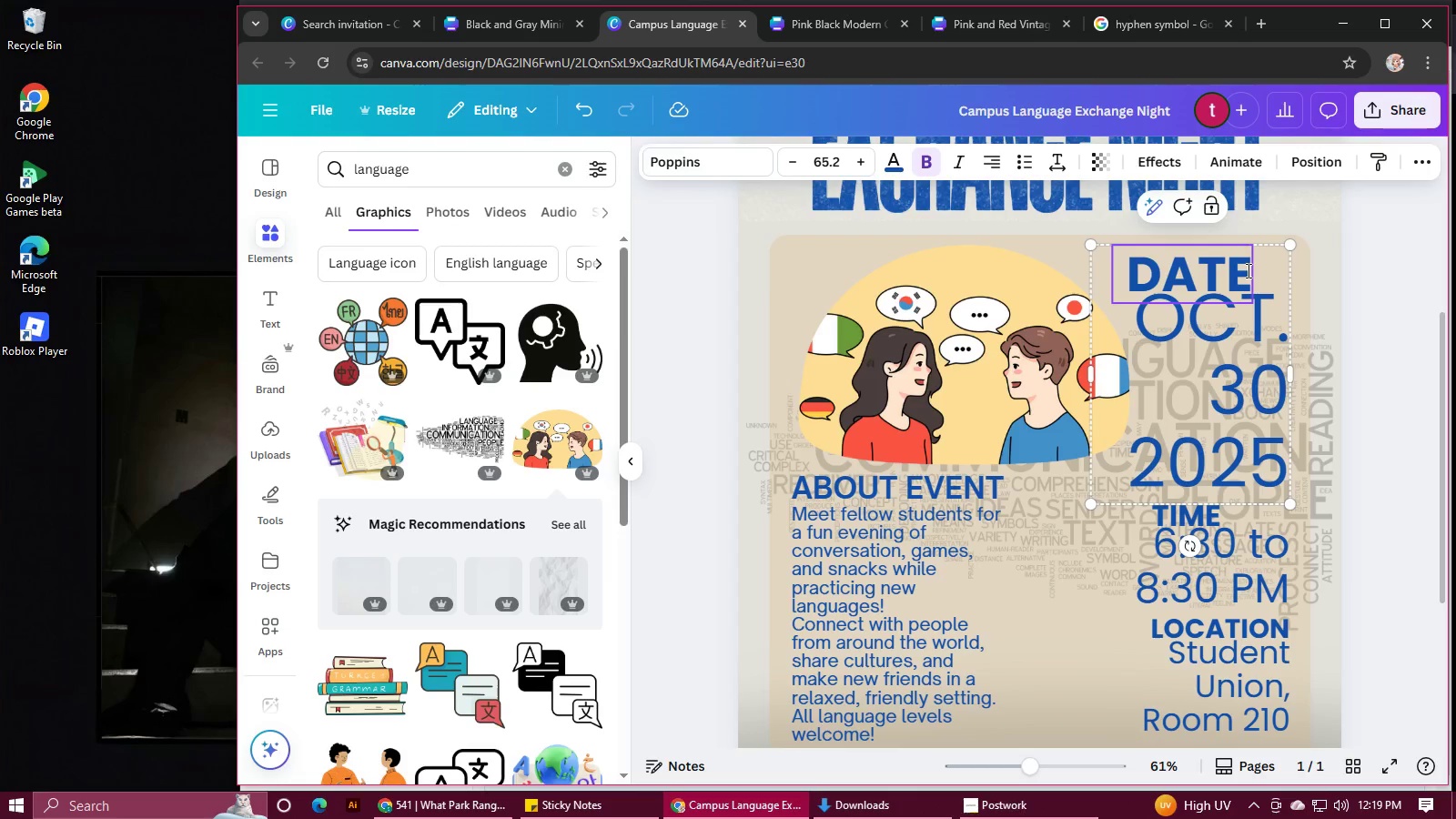 
key(Shift+ShiftRight)
 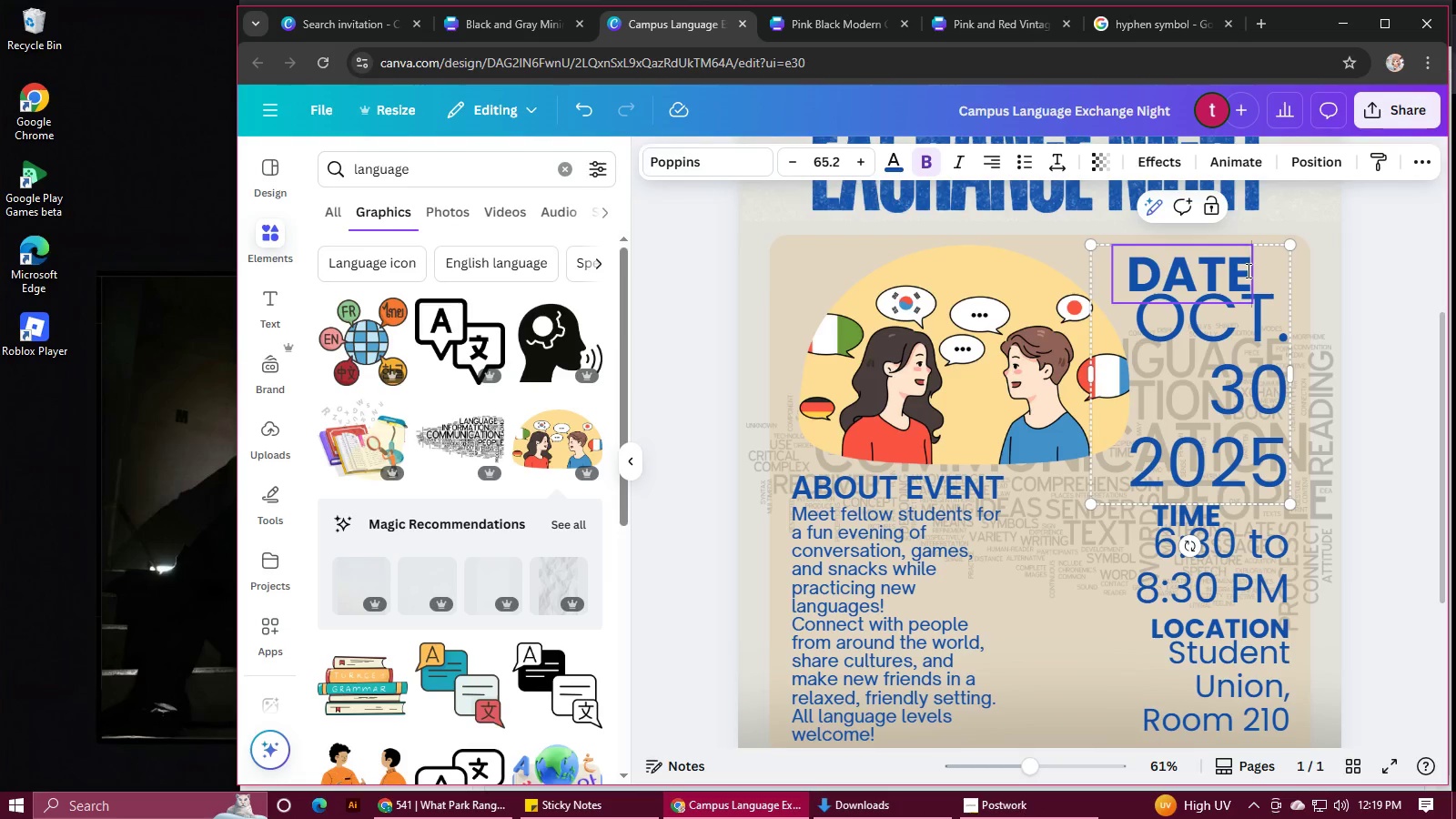 
key(Shift+Semicolon)
 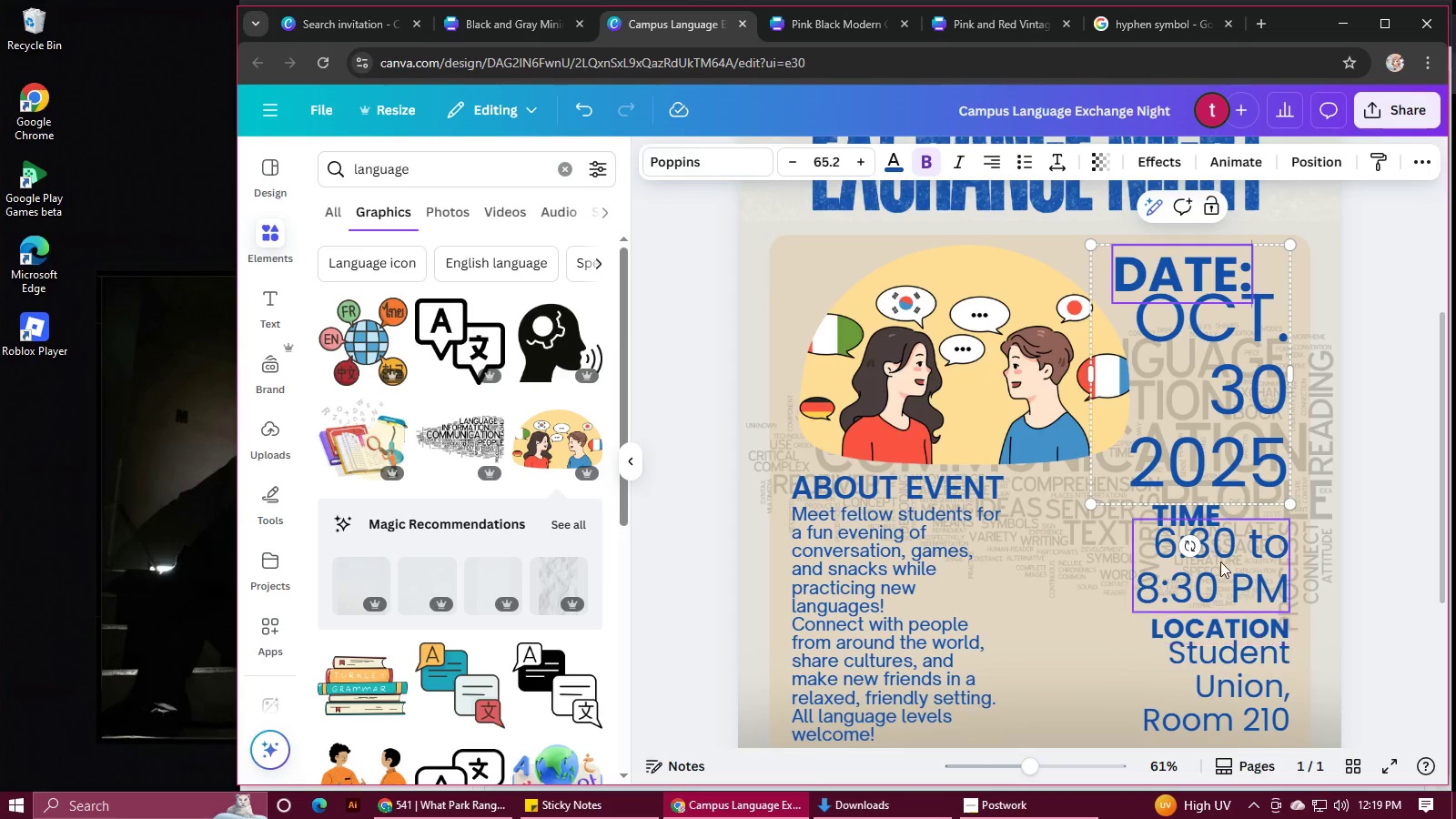 
left_click([1209, 521])
 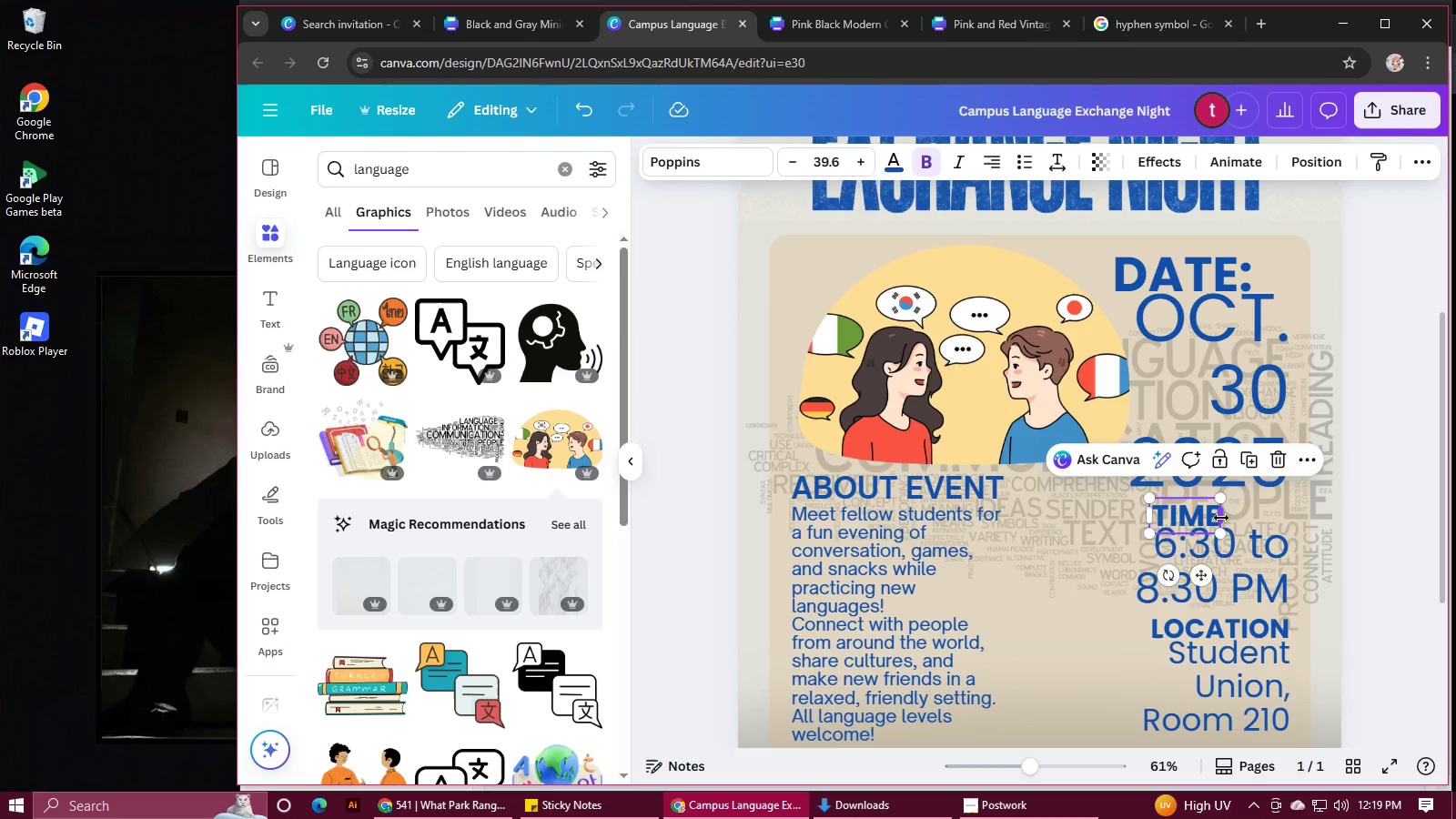 
left_click_drag(start_coordinate=[1225, 516], to_coordinate=[1234, 516])
 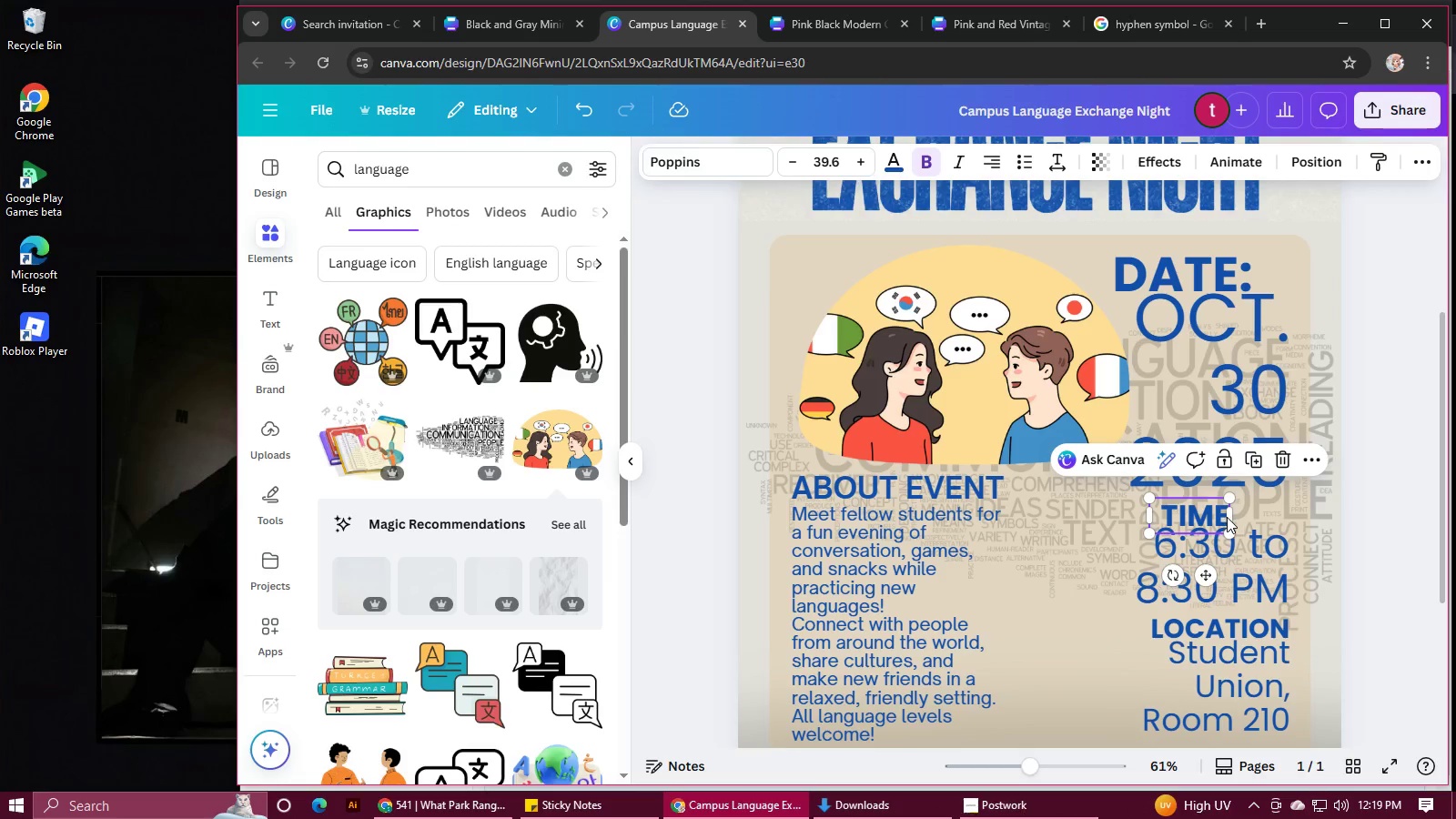 
left_click([1227, 517])
 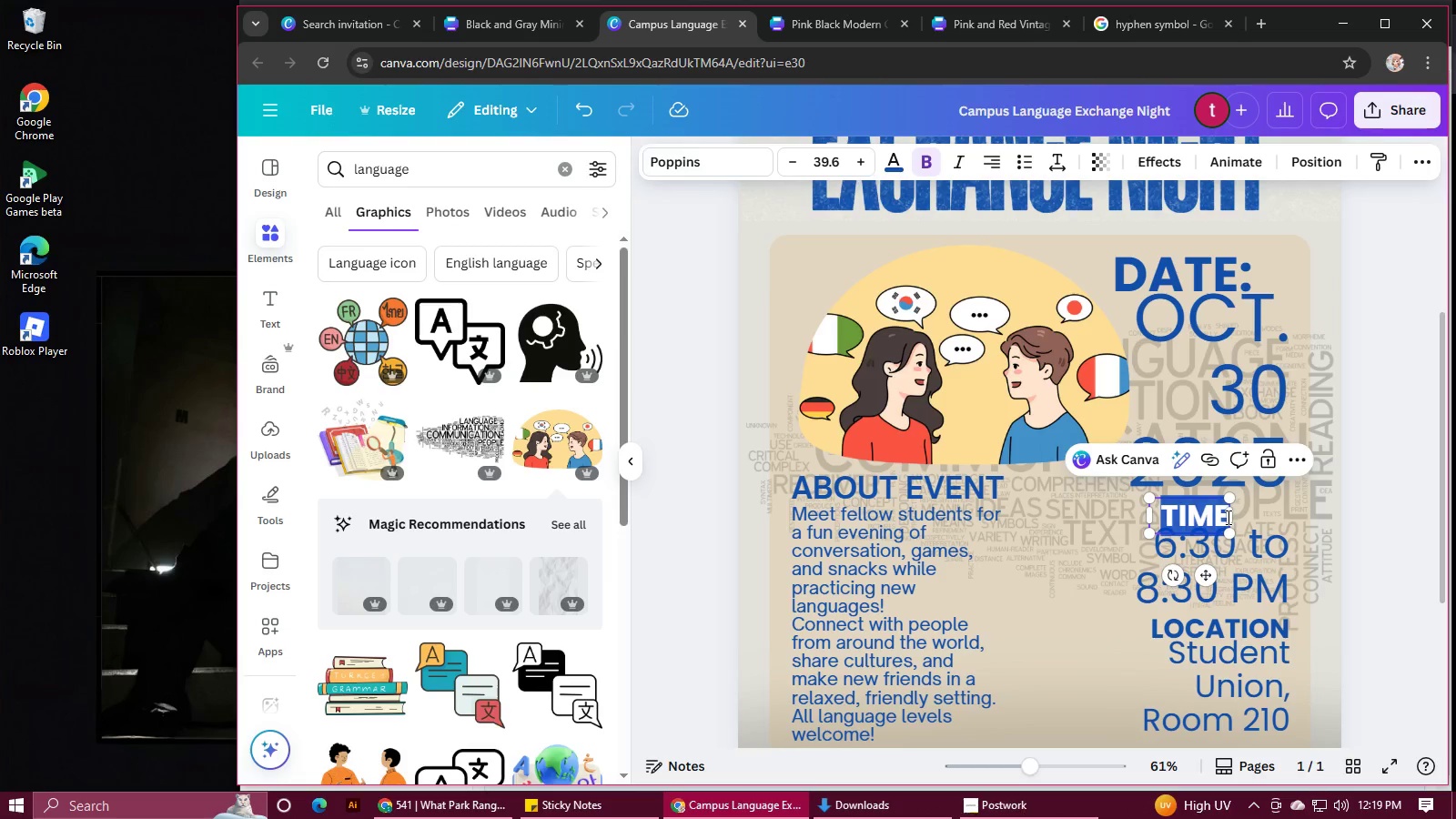 
key(ArrowRight)
 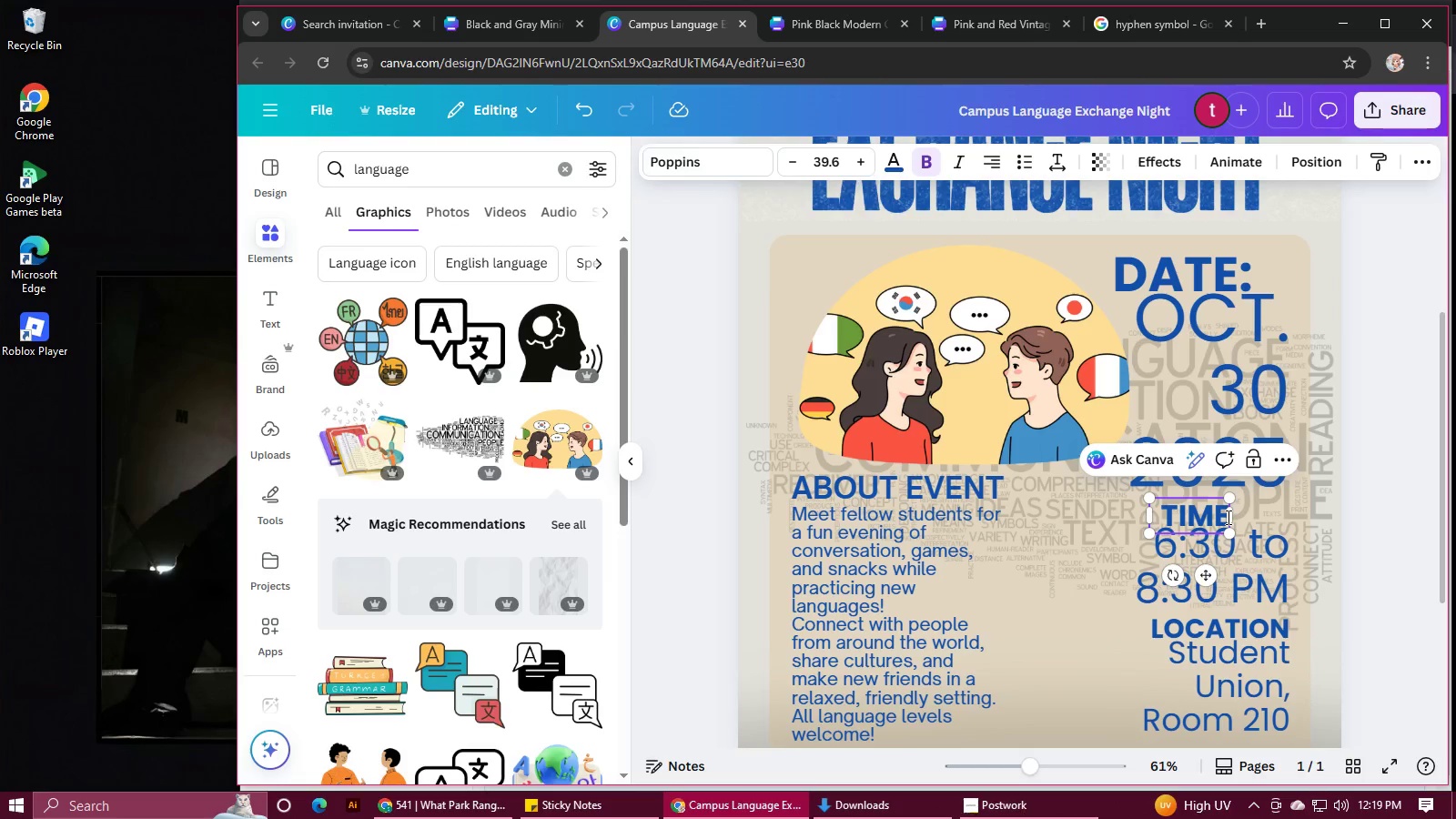 
key(Shift+ShiftRight)
 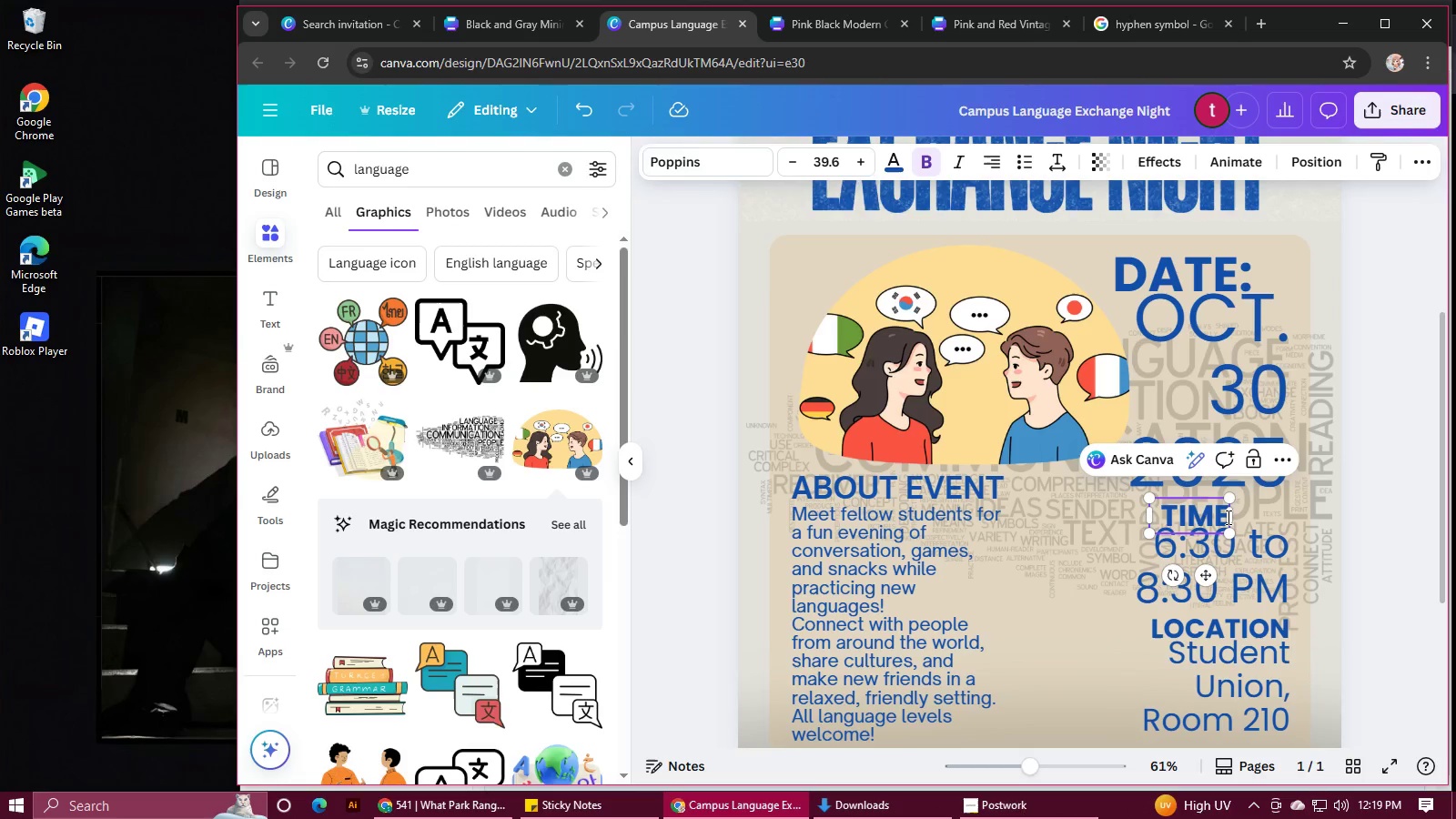 
key(Shift+Semicolon)
 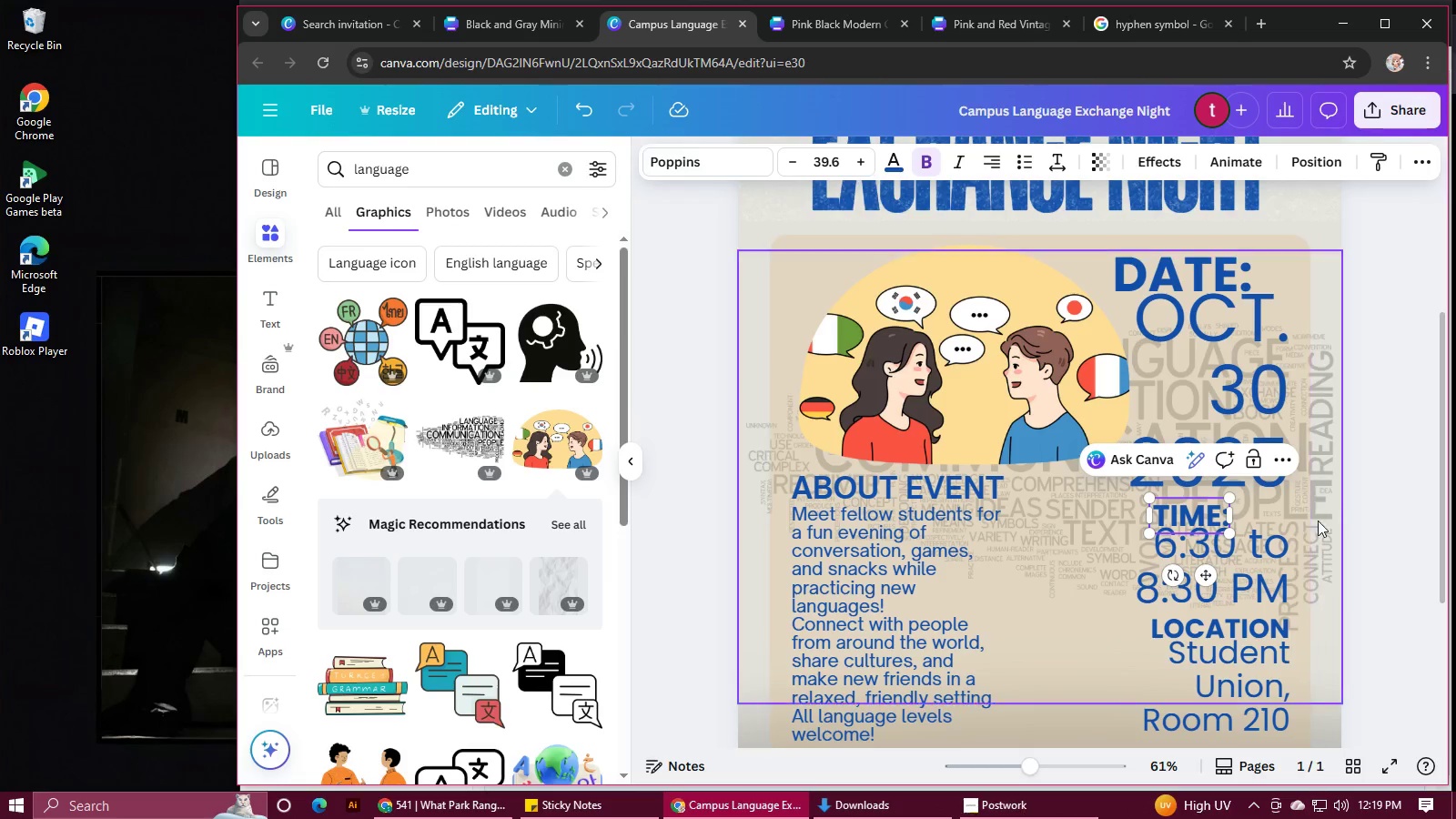 
left_click([1351, 507])
 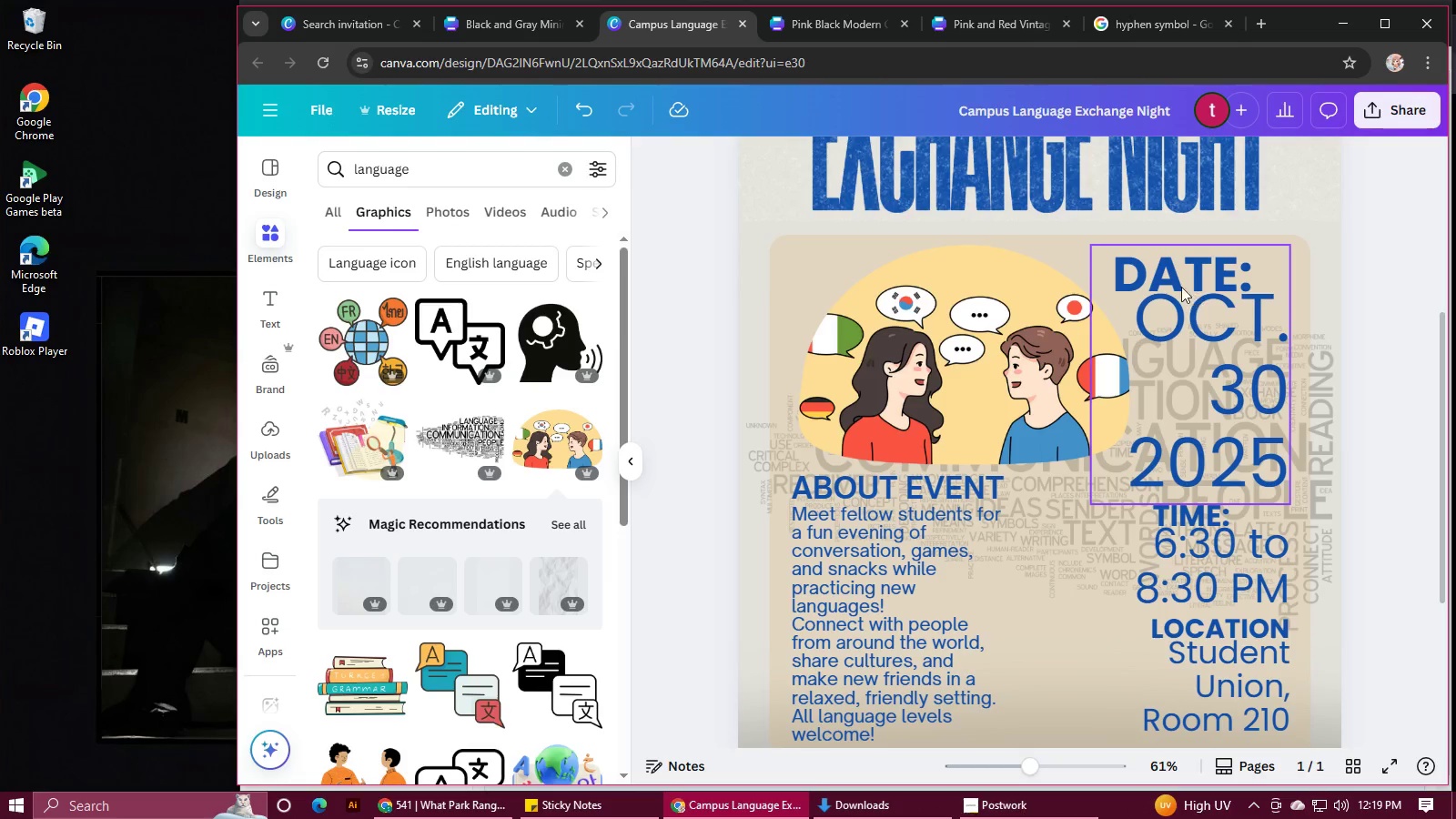 
left_click([1175, 275])
 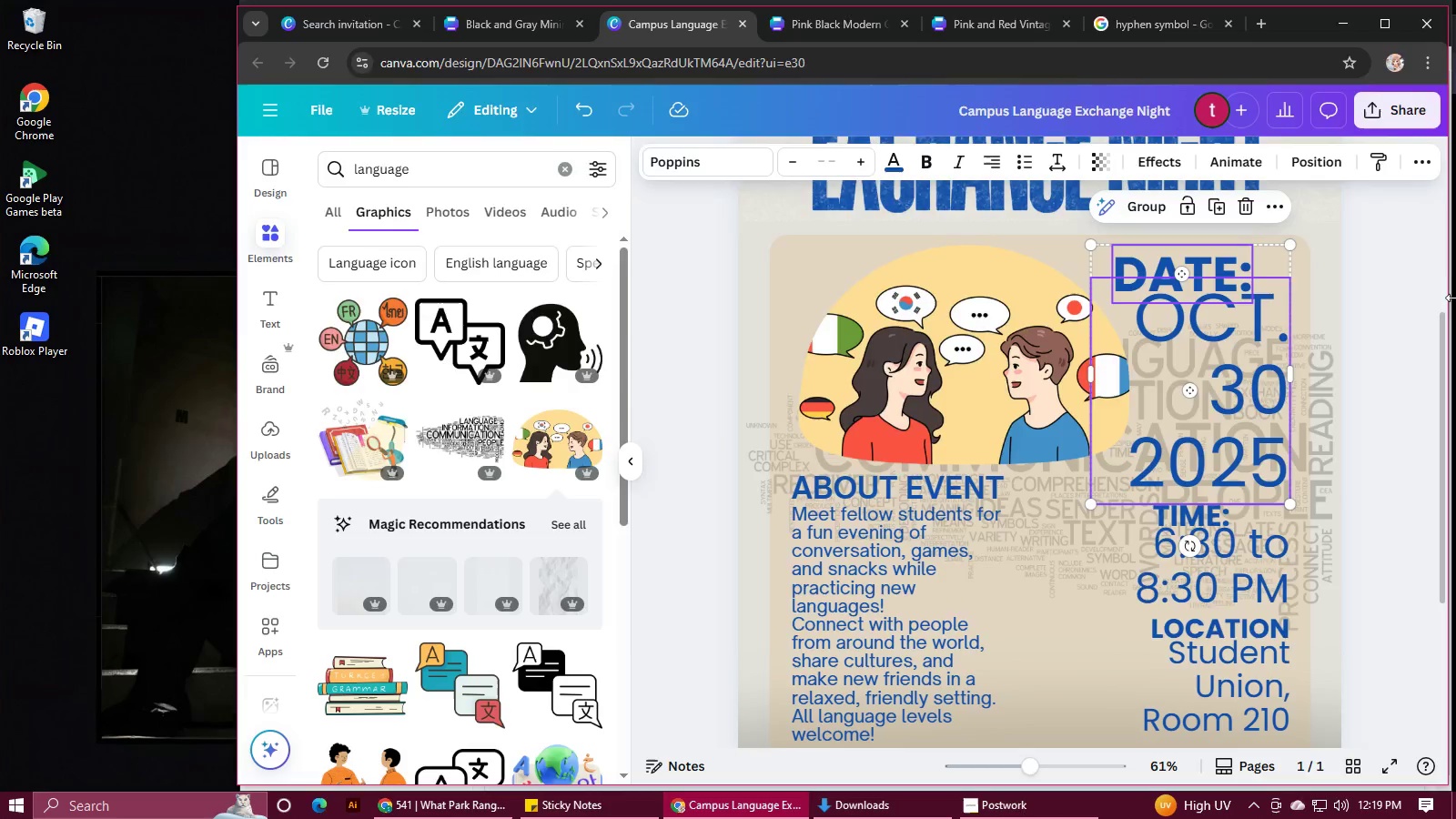 
double_click([1455, 298])